 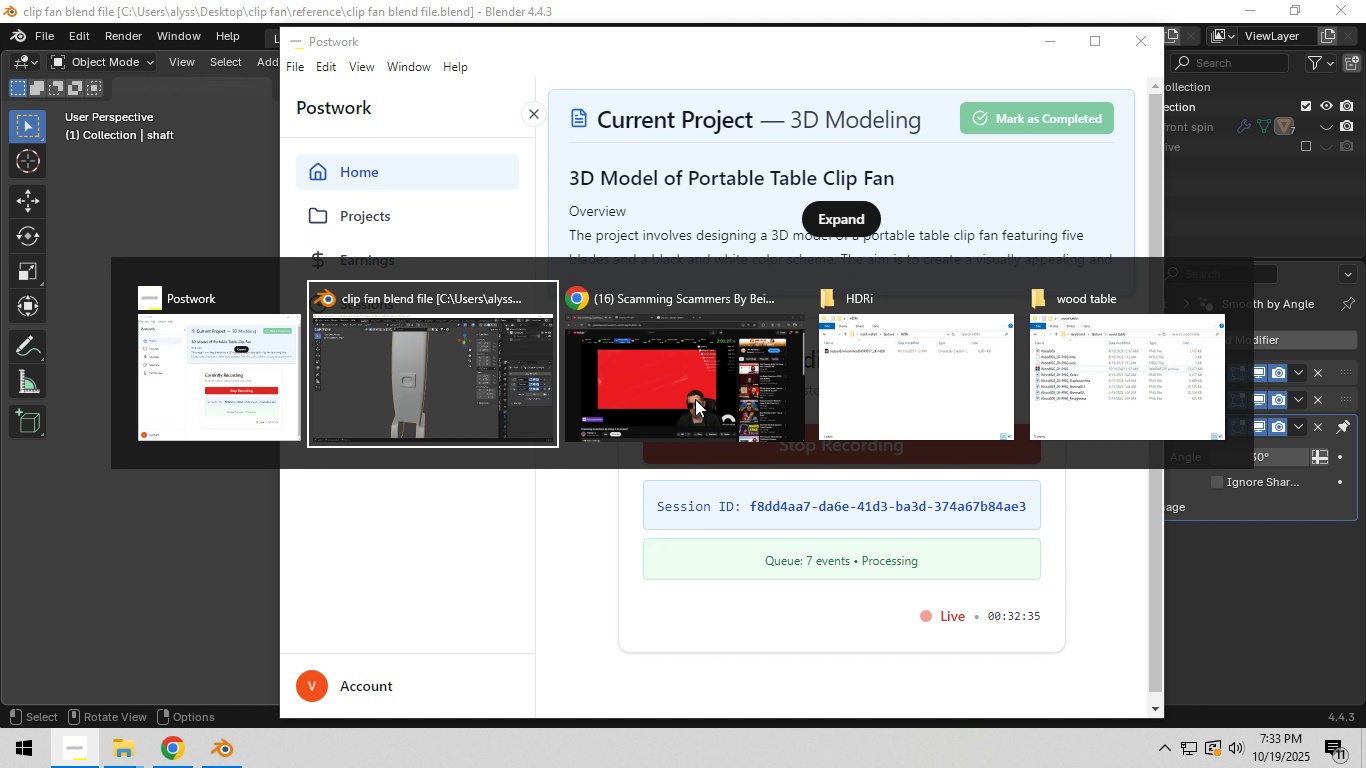 
key(Alt+Tab)
 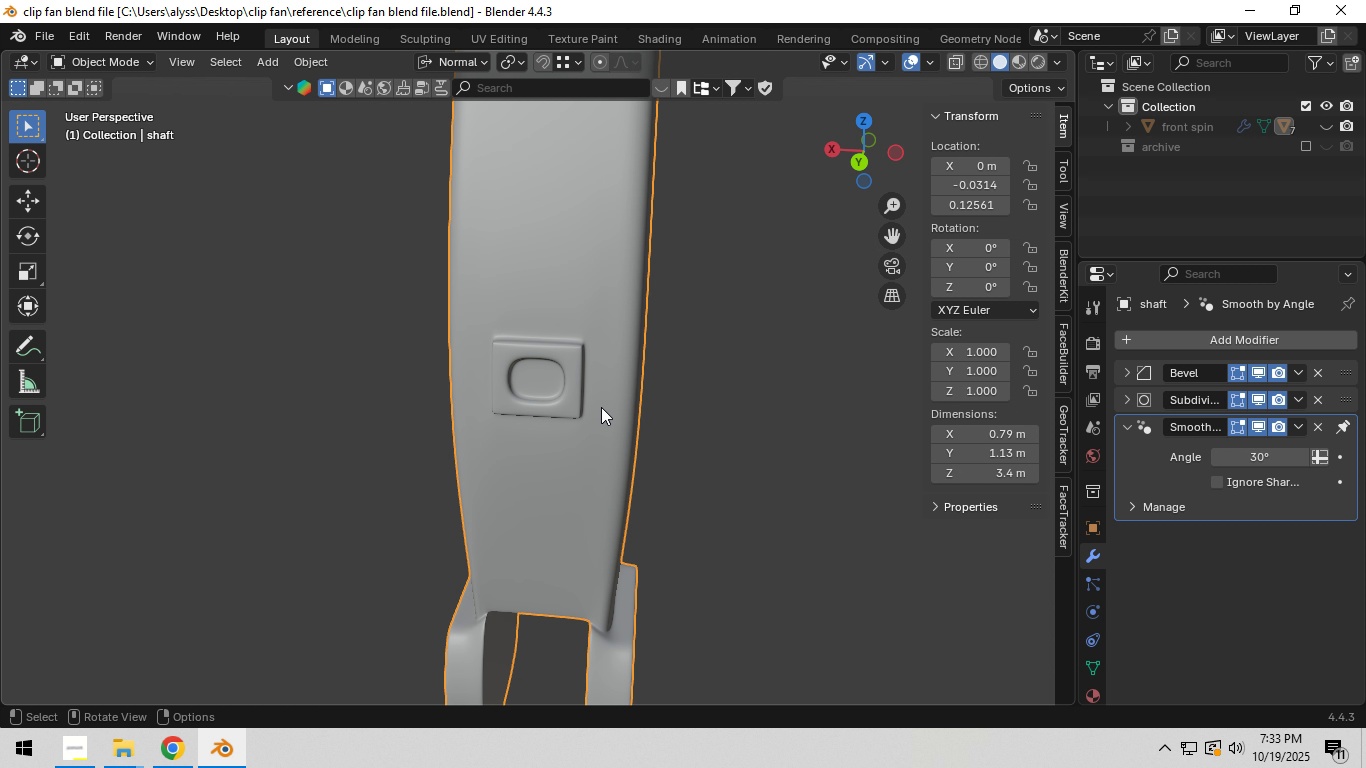 
scroll: coordinate [573, 419], scroll_direction: down, amount: 6.0
 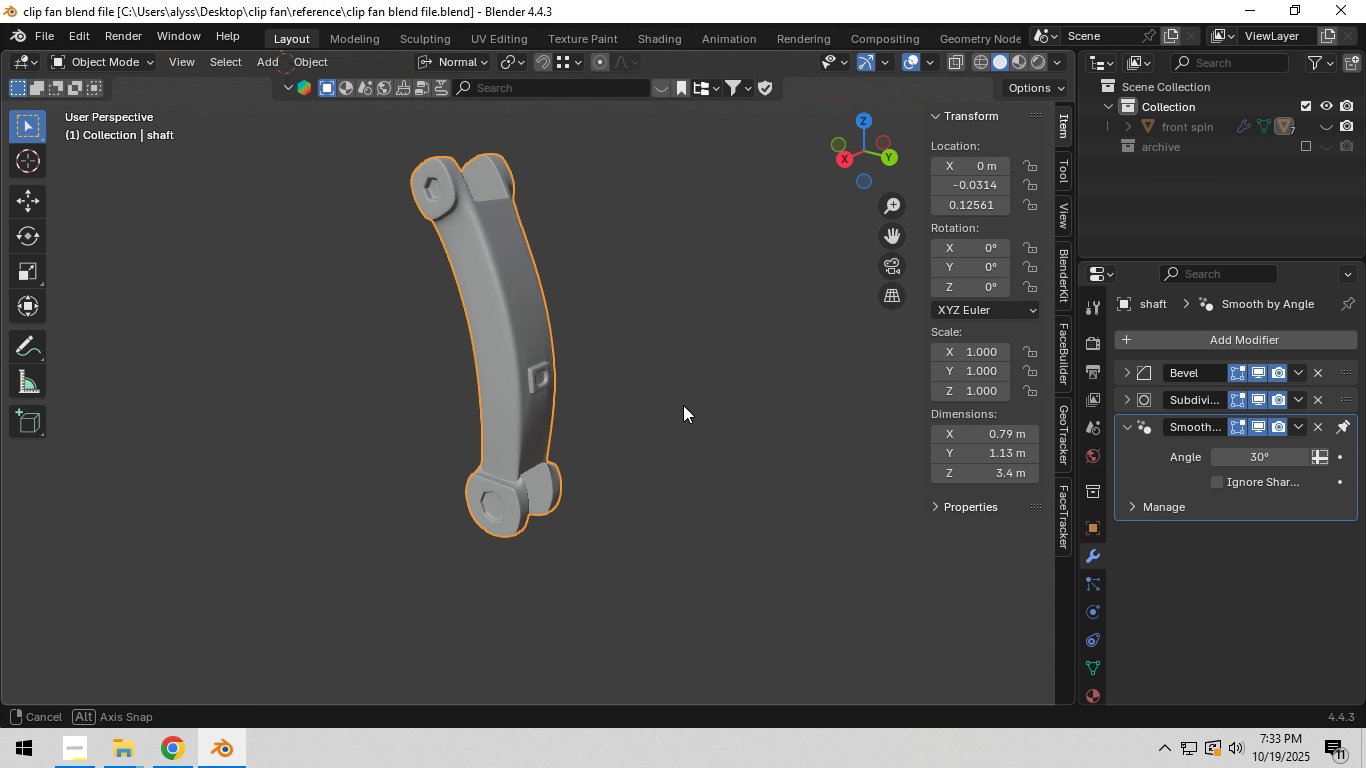 
key(Control+S)
 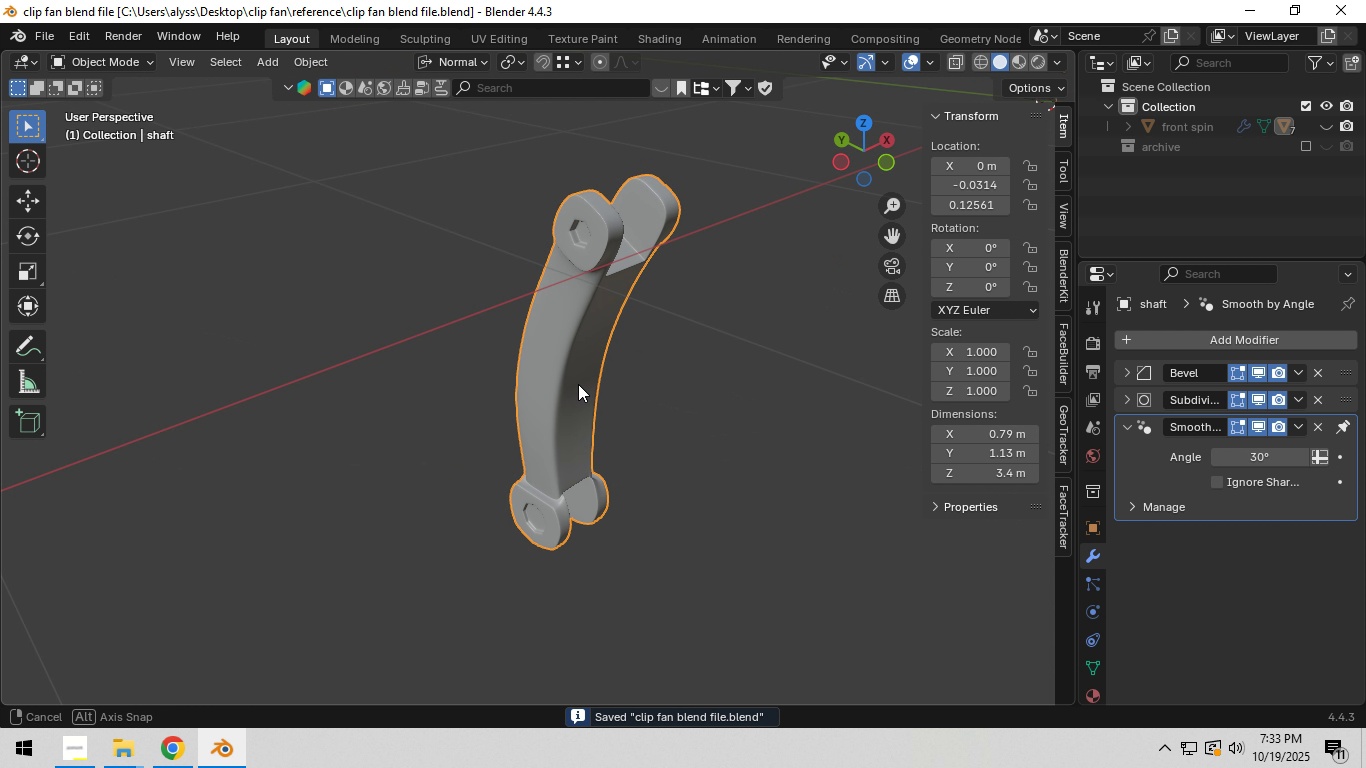 
key(Control+S)
 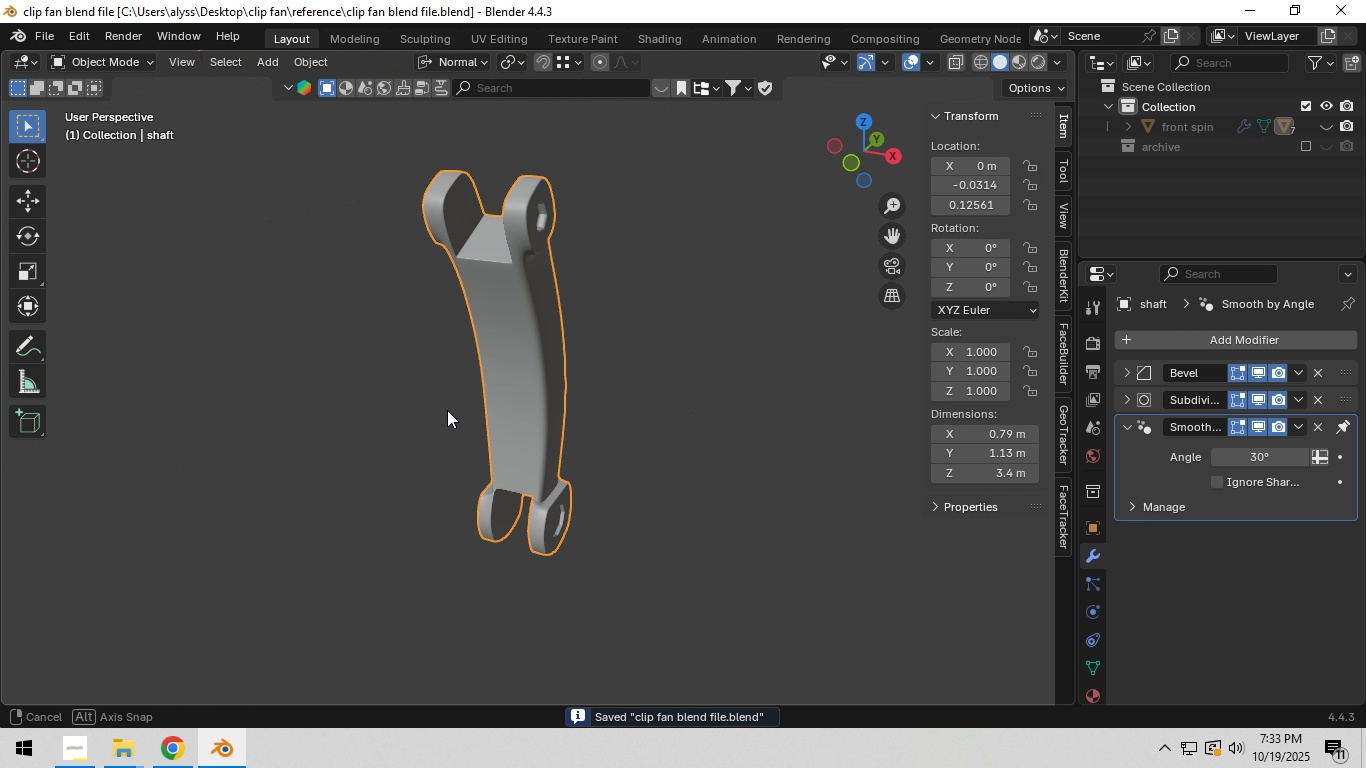 
hold_key(key=ShiftLeft, duration=0.5)
 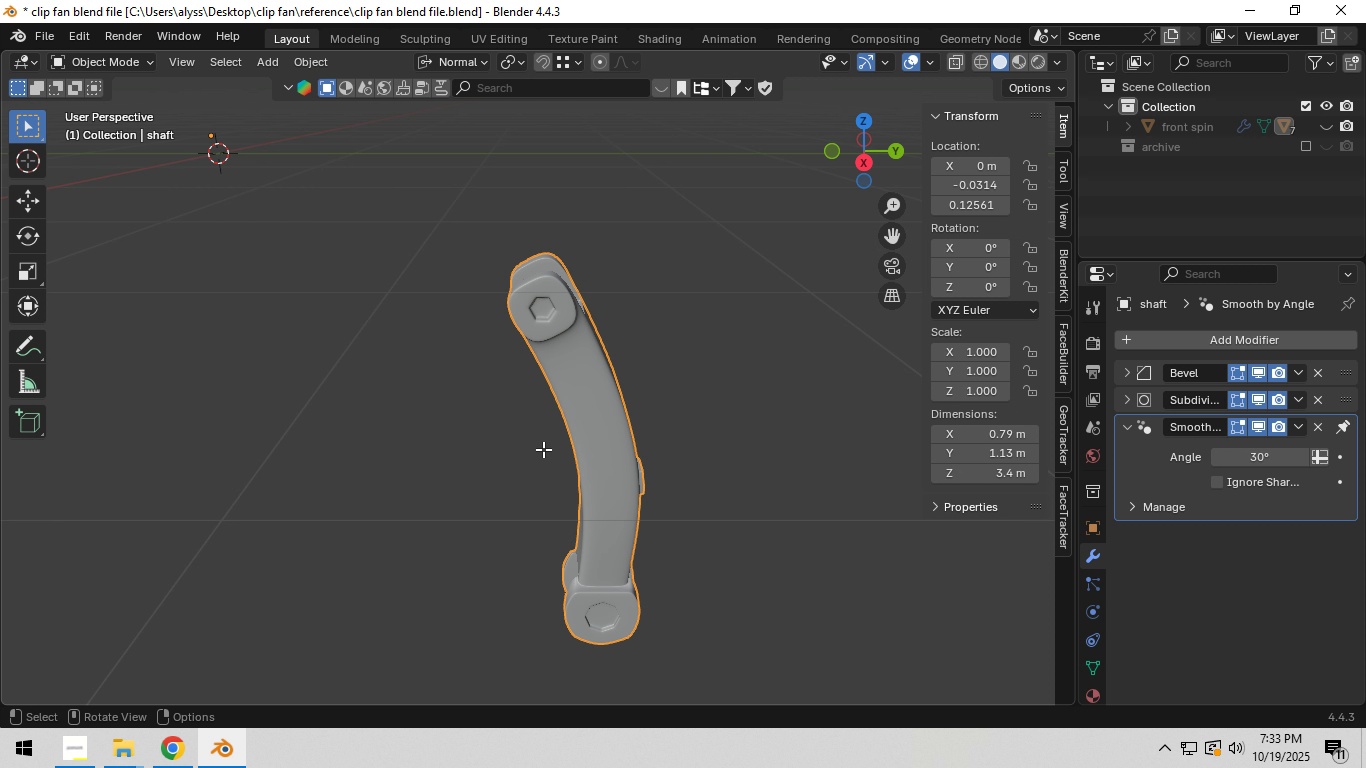 
key(Tab)
 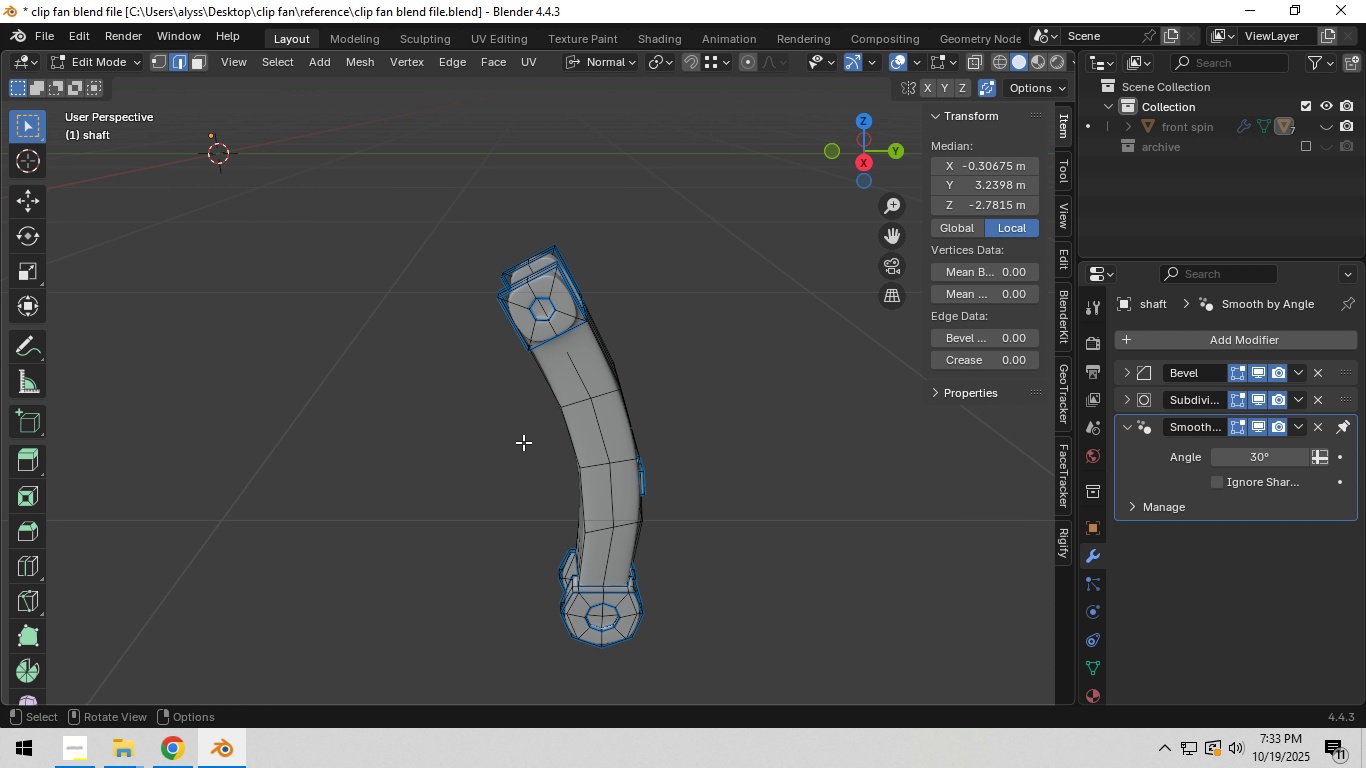 
key(Tab)
 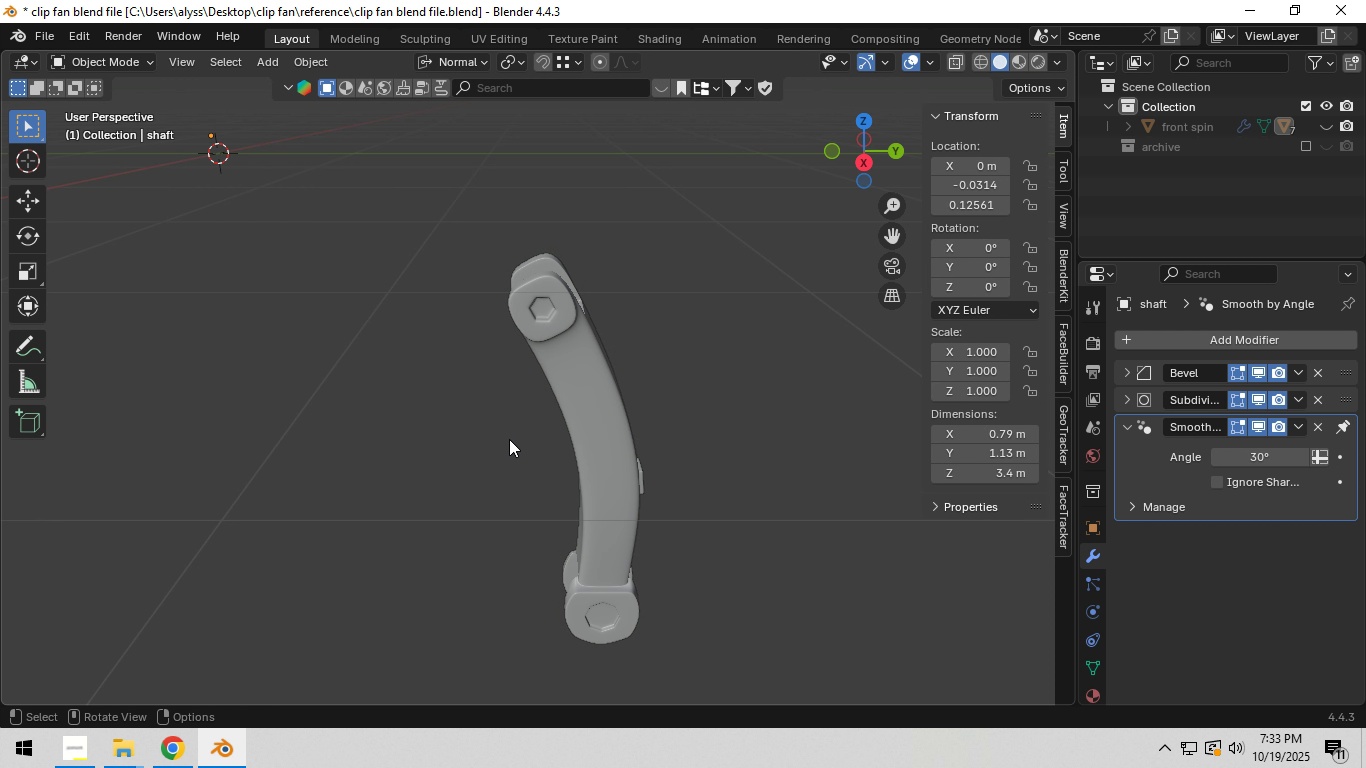 
key(Control+S)
 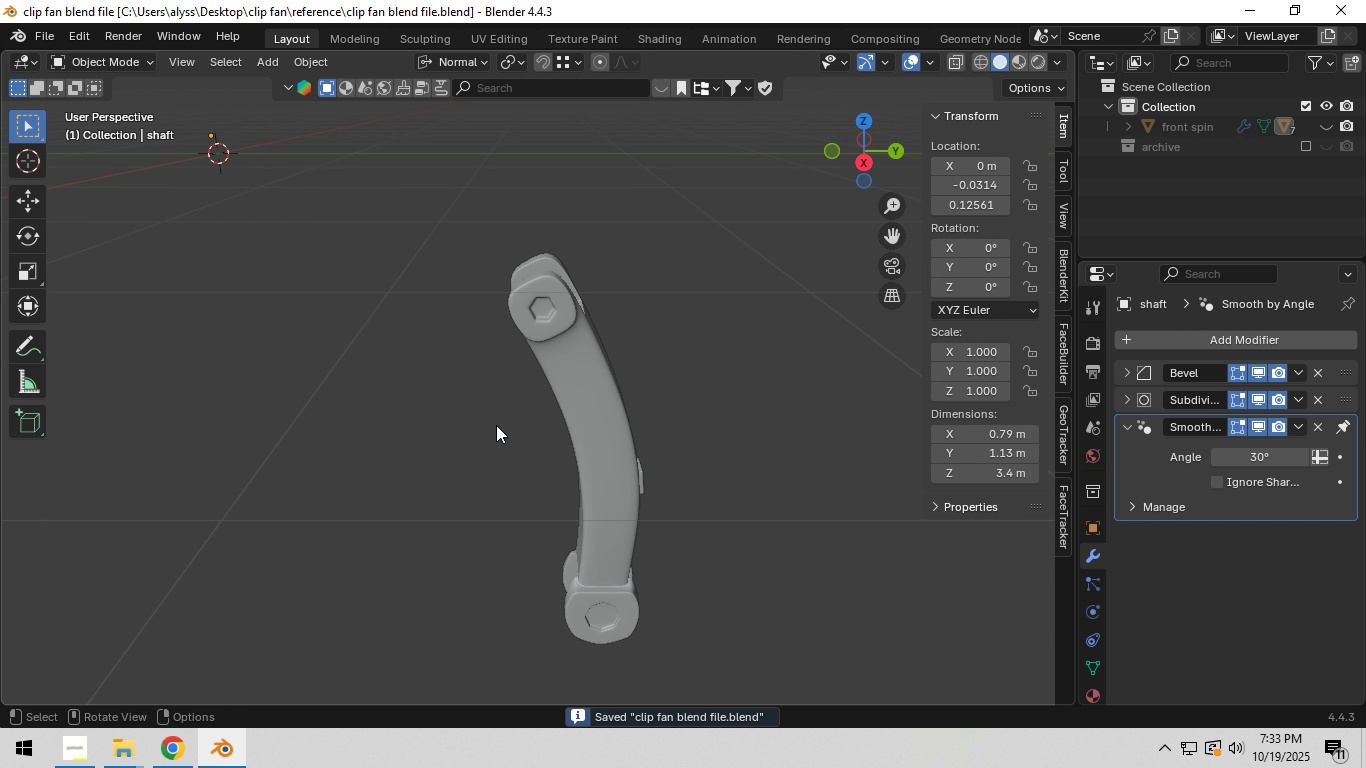 
scroll: coordinate [483, 427], scroll_direction: down, amount: 3.0
 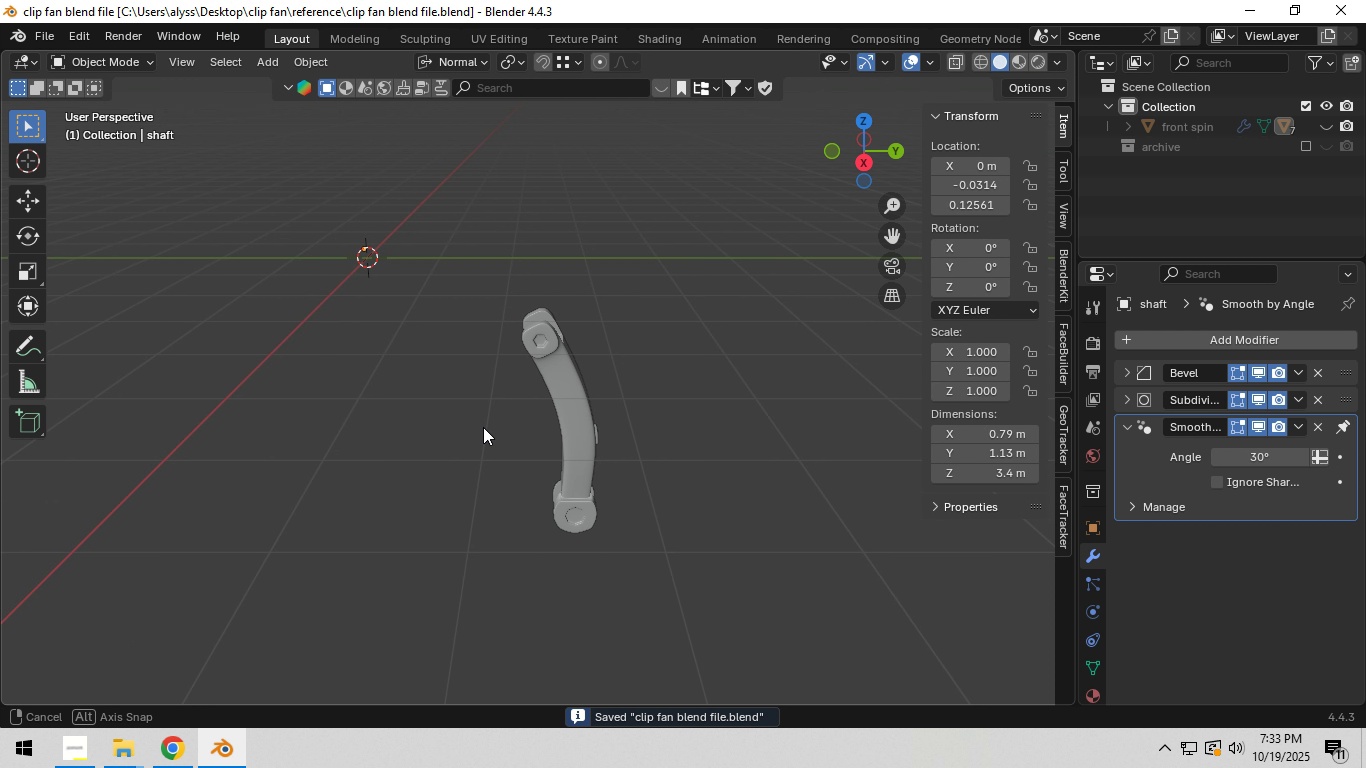 
hold_key(key=ShiftLeft, duration=0.44)
 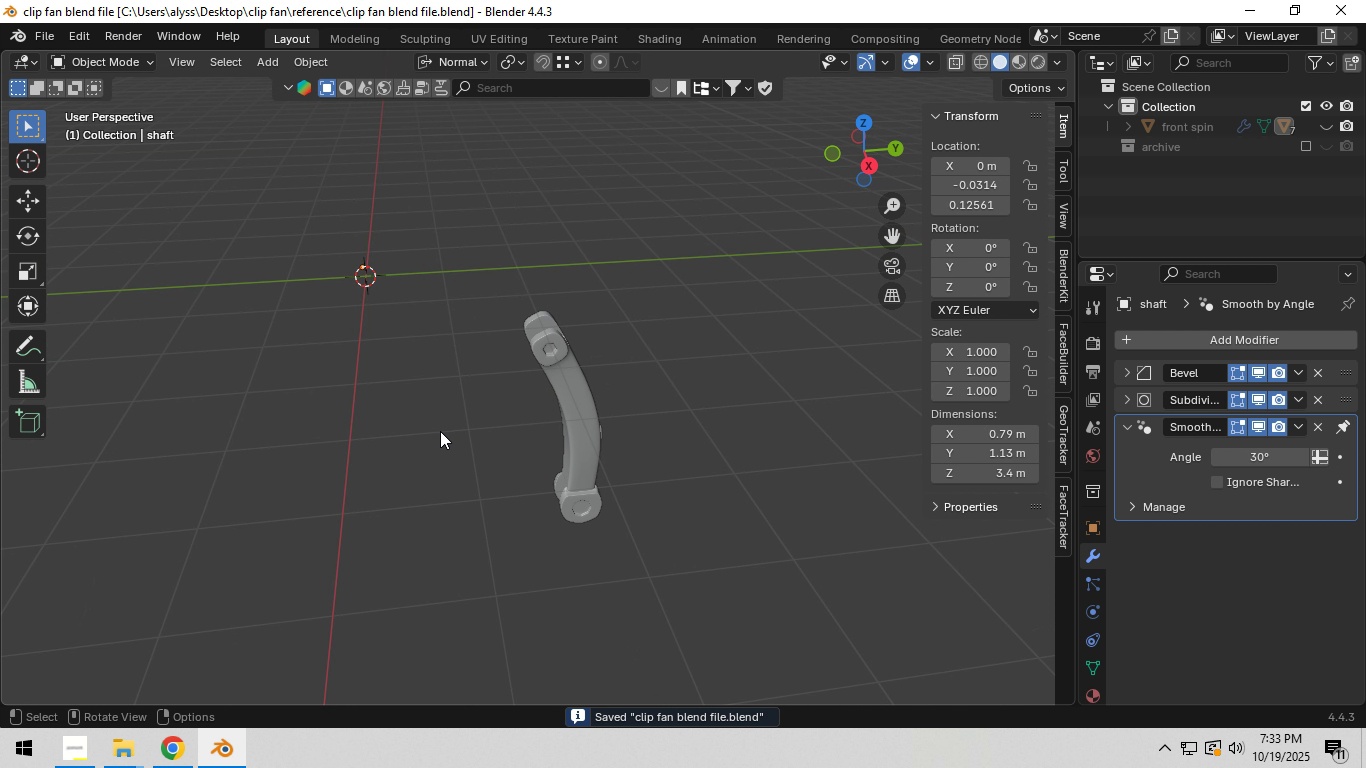 
key(Shift+A)
 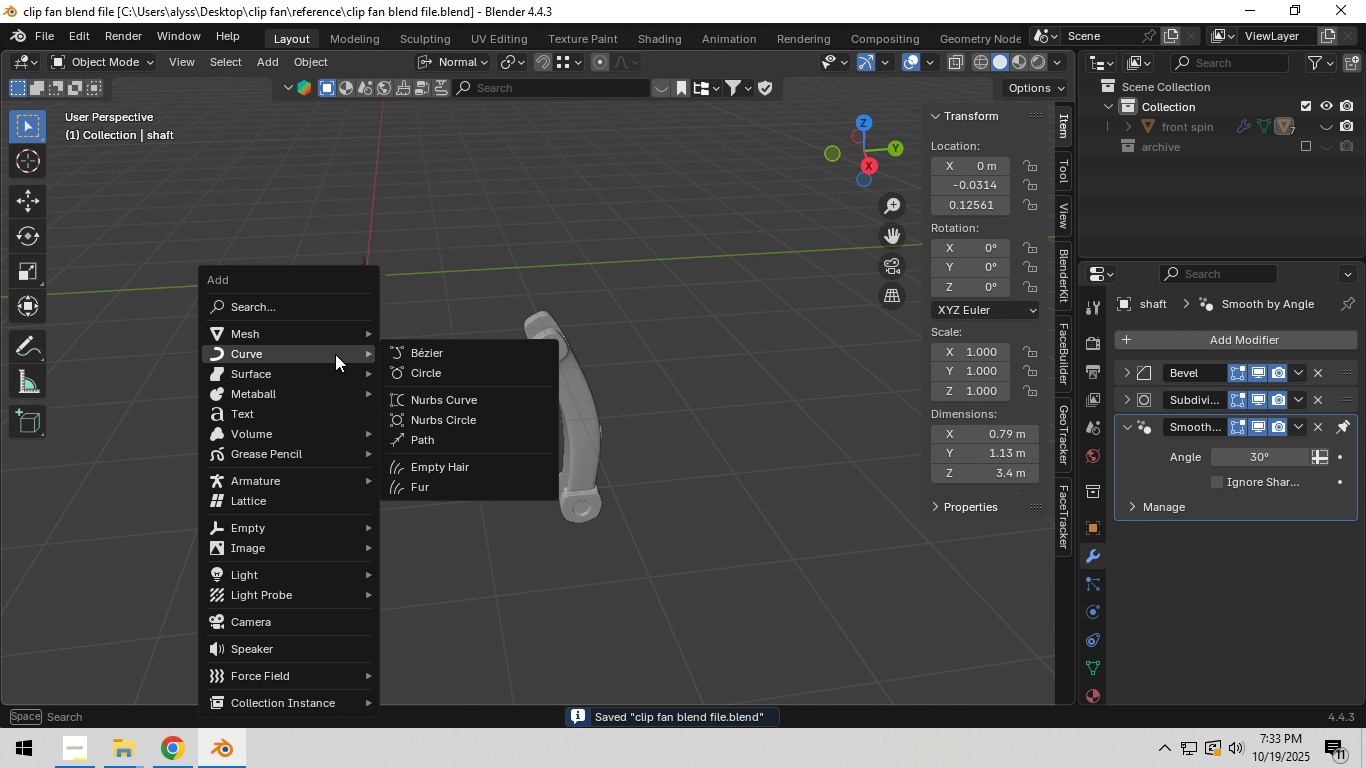 
mouse_move([356, 337])
 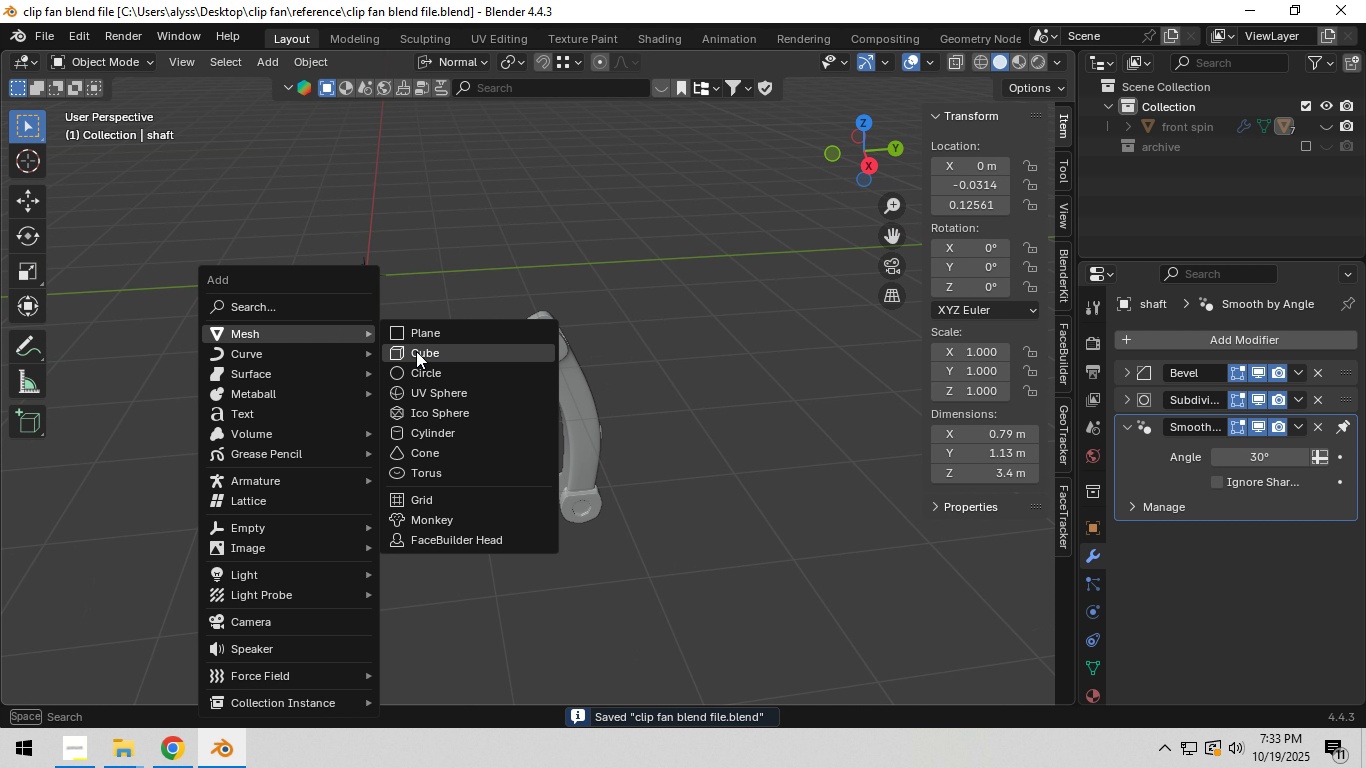 
mouse_move([440, 364])
 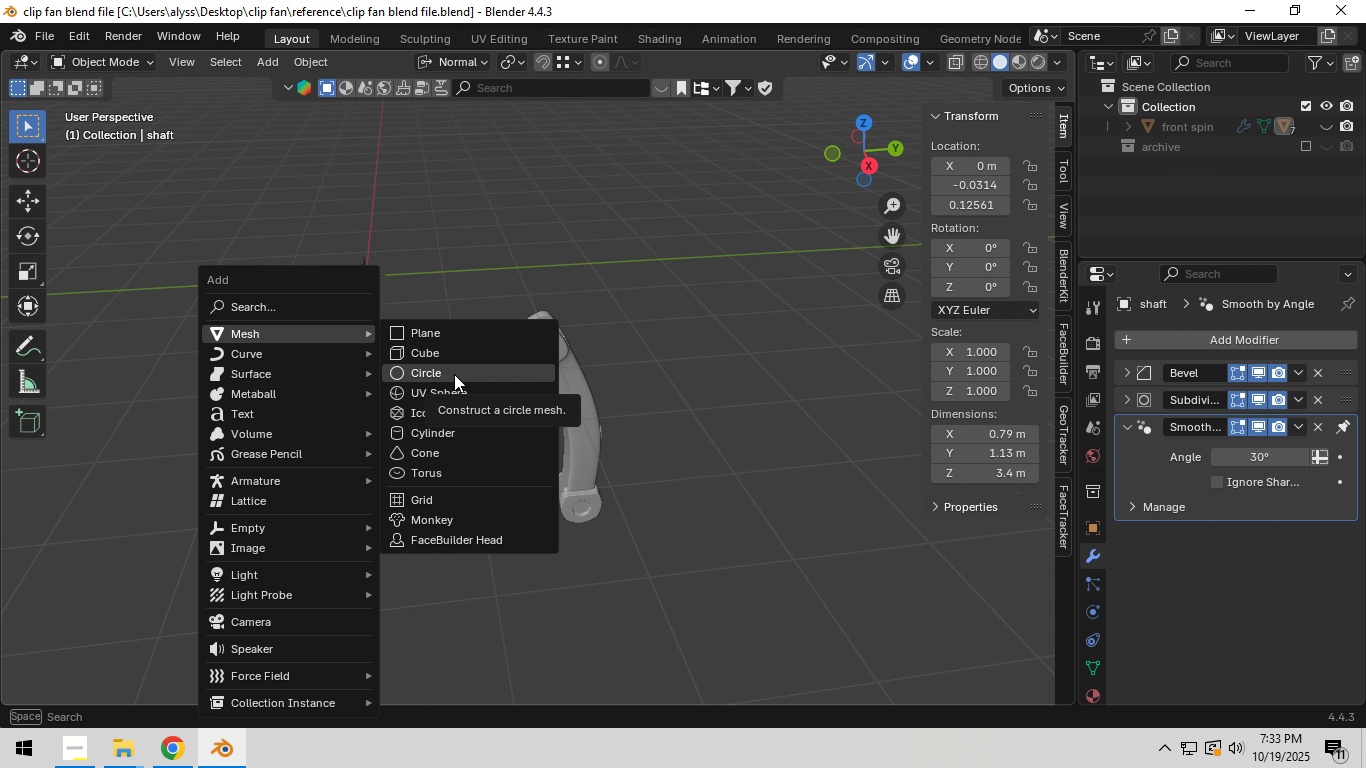 
wait(6.34)
 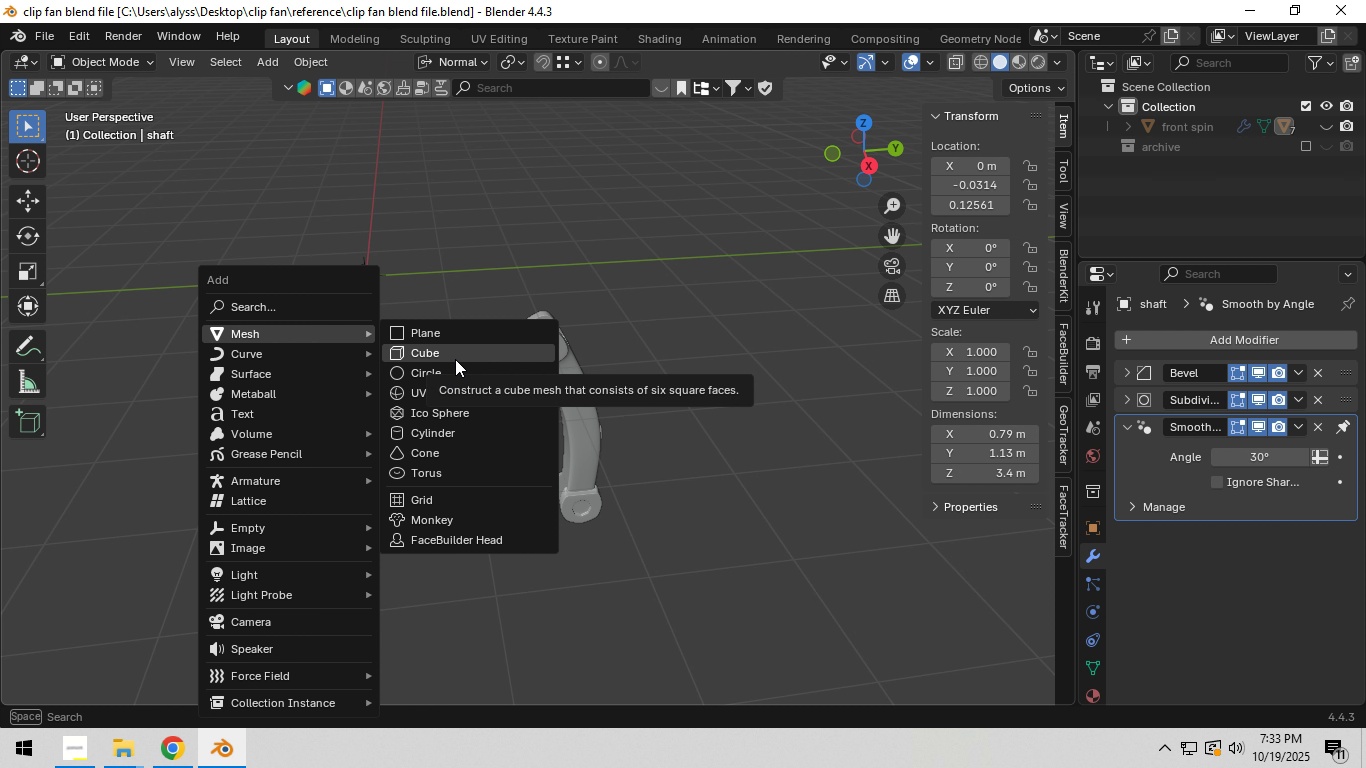 
left_click([454, 374])
 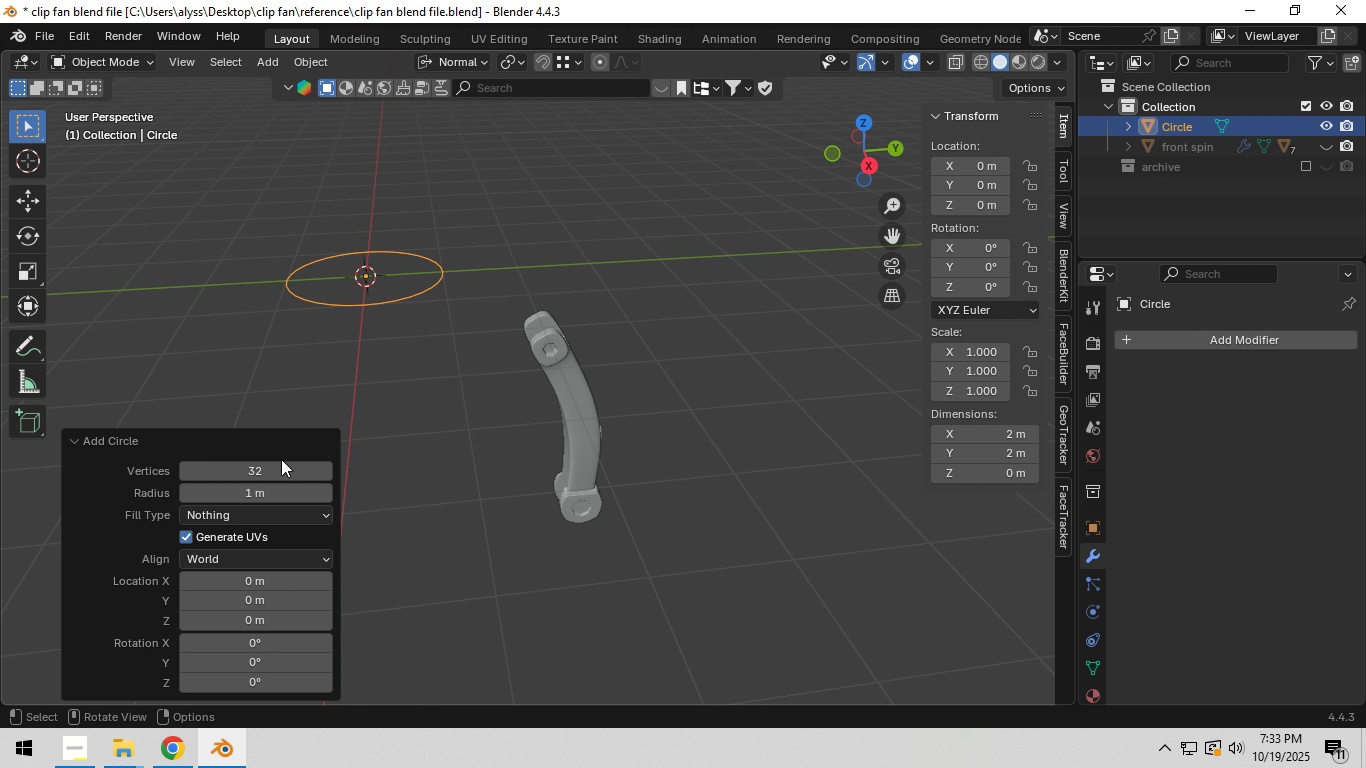 
left_click([279, 462])
 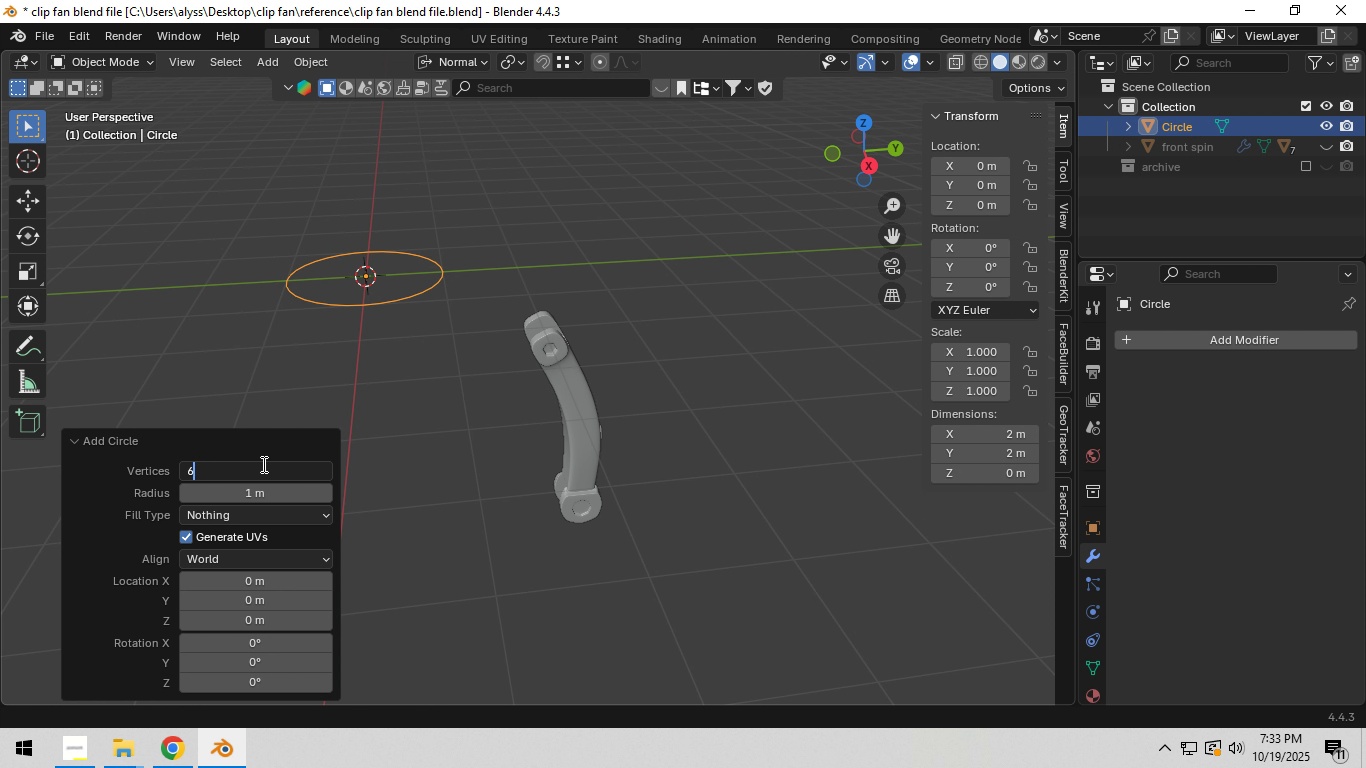 
key(Numpad6)
 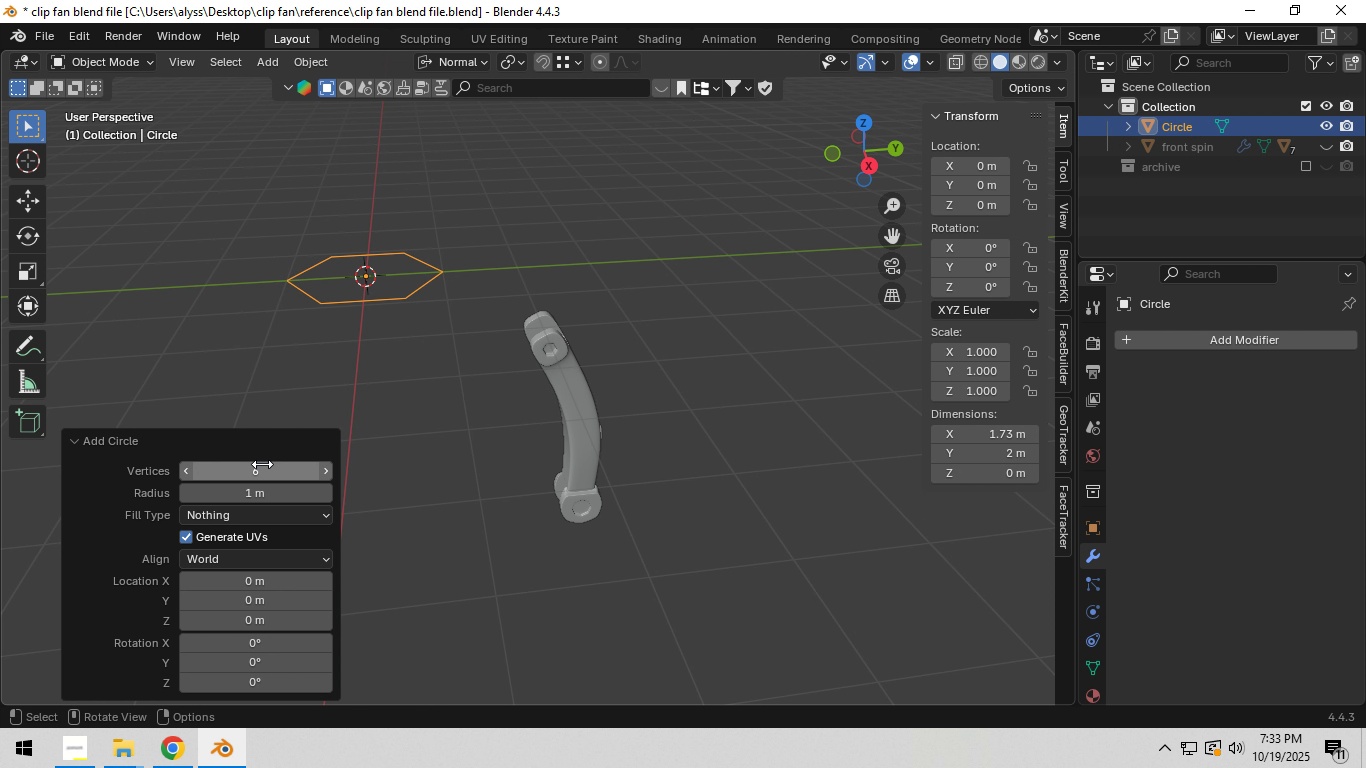 
key(NumpadEnter)
 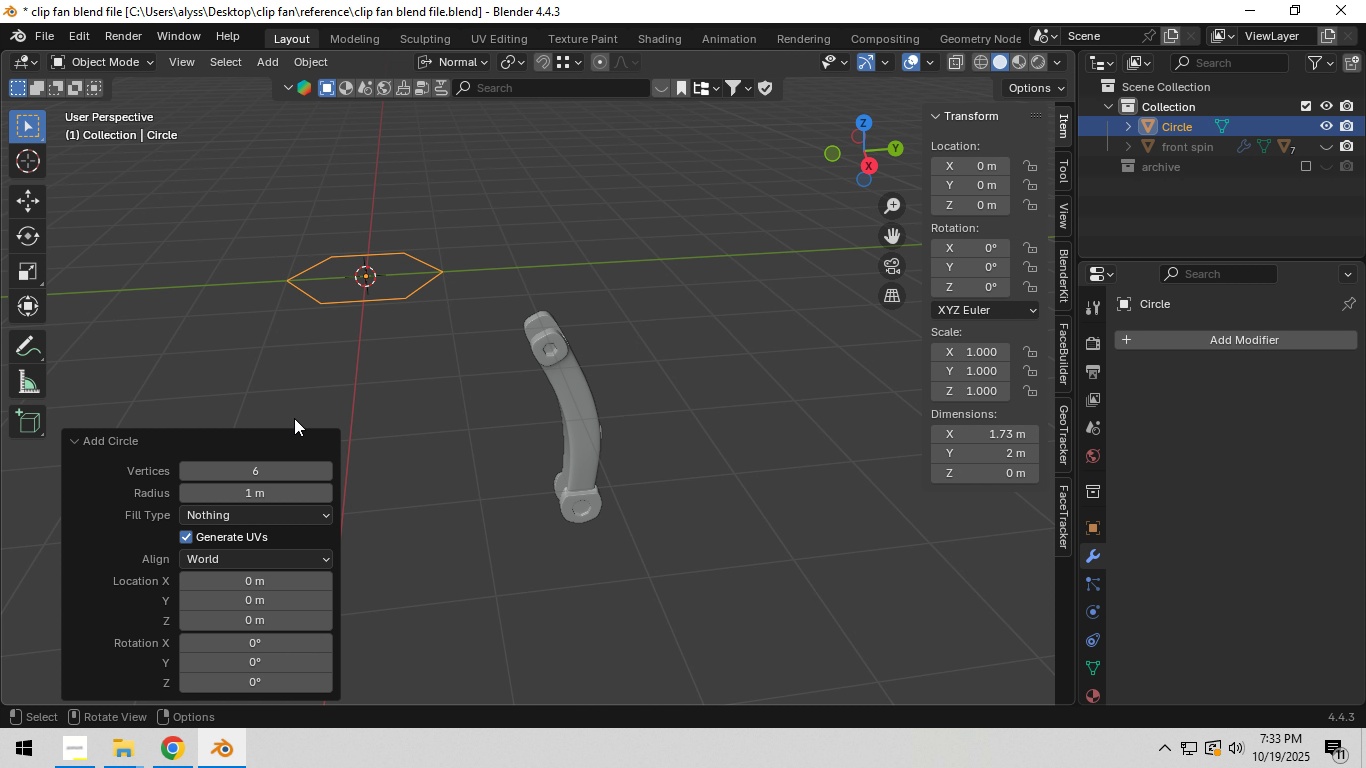 
wait(5.56)
 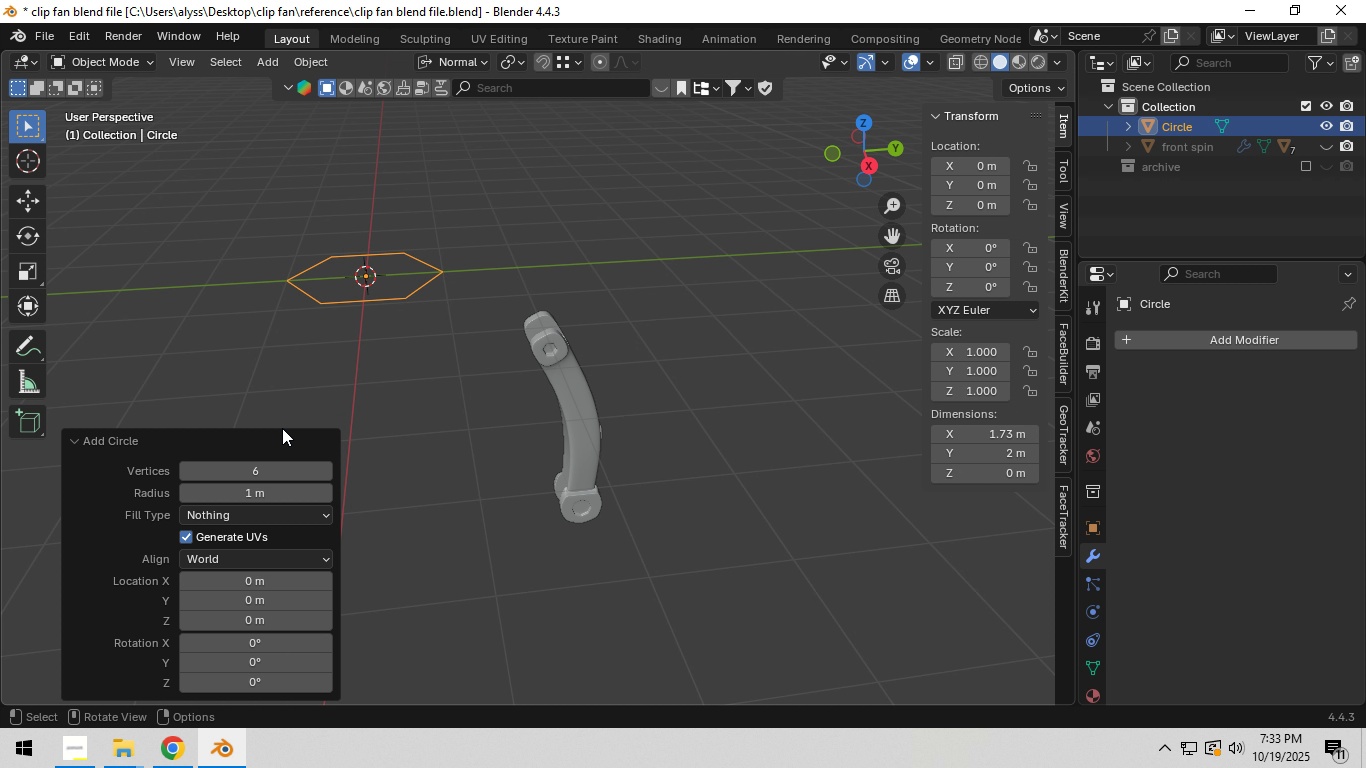 
left_click([277, 473])
 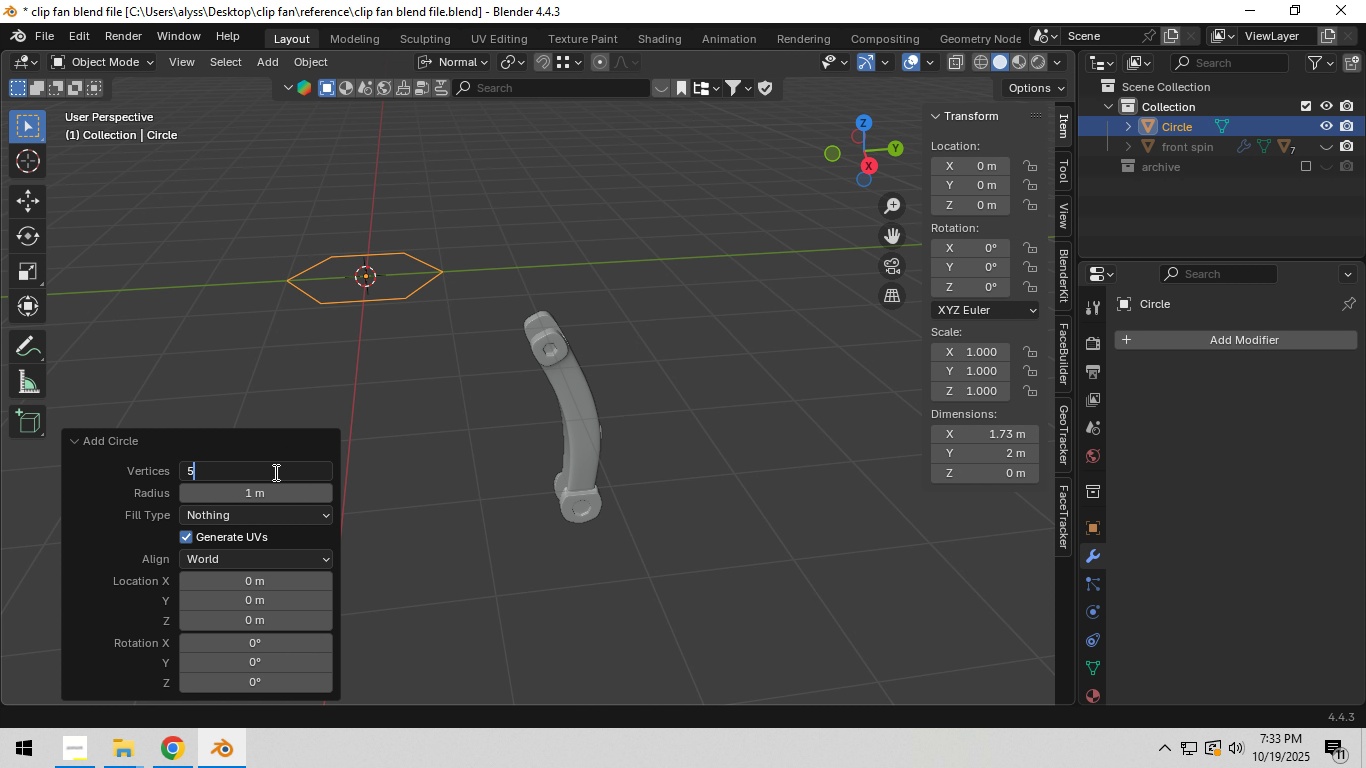 
key(Numpad5)
 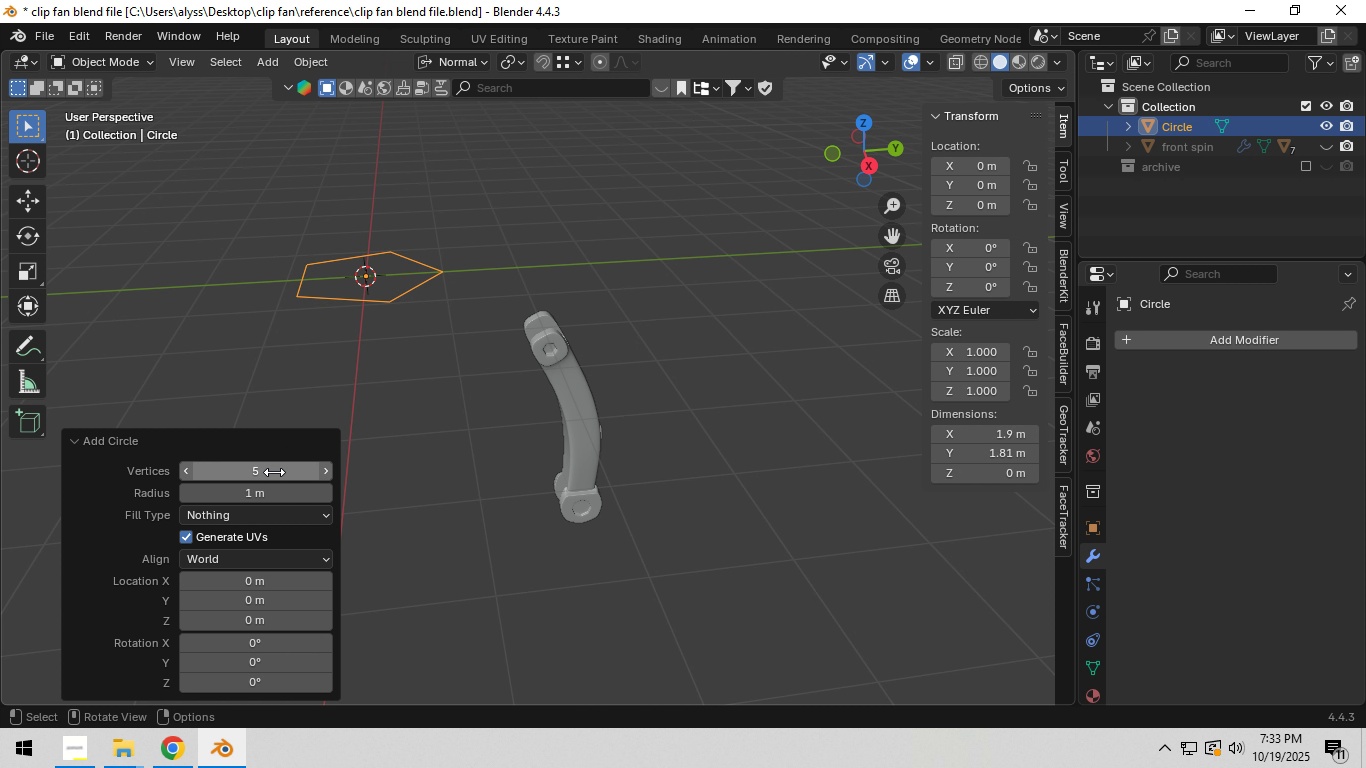 
key(NumpadEnter)
 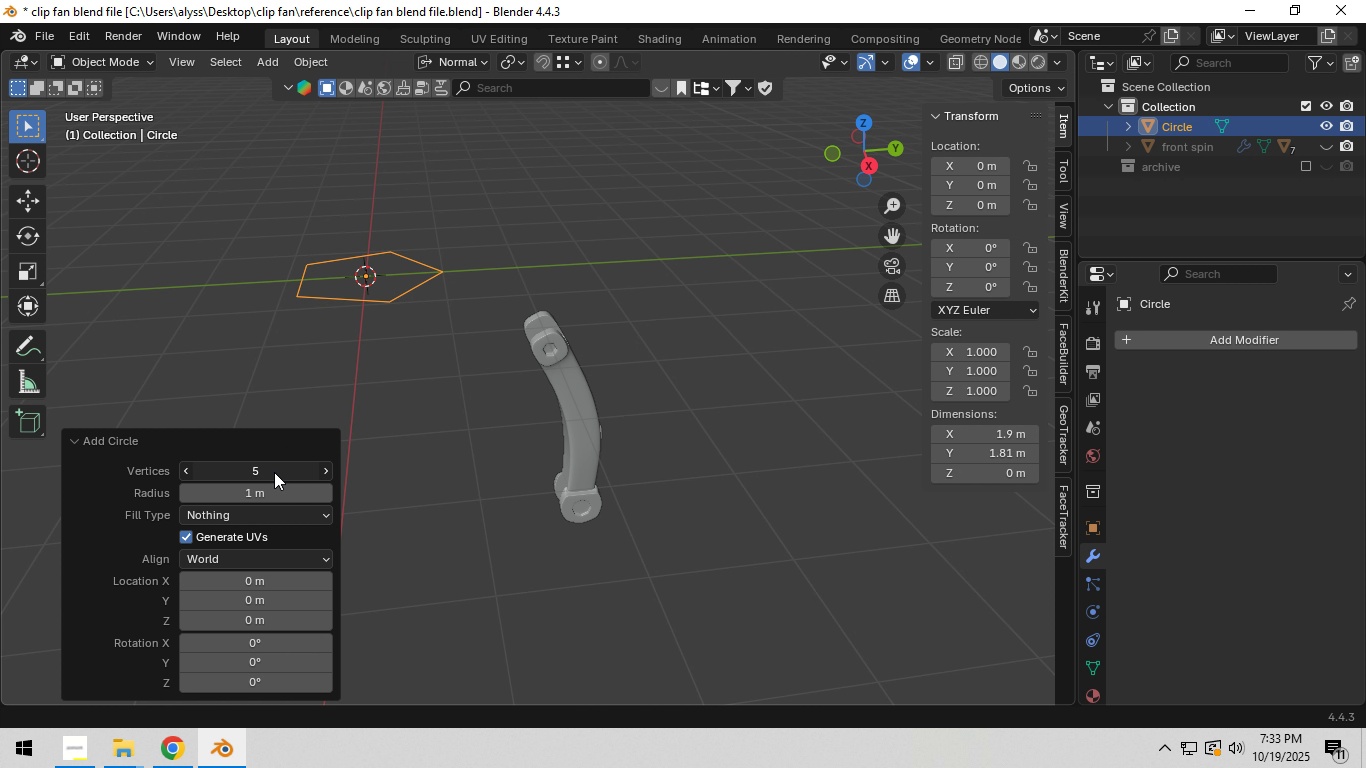 
left_click([274, 472])
 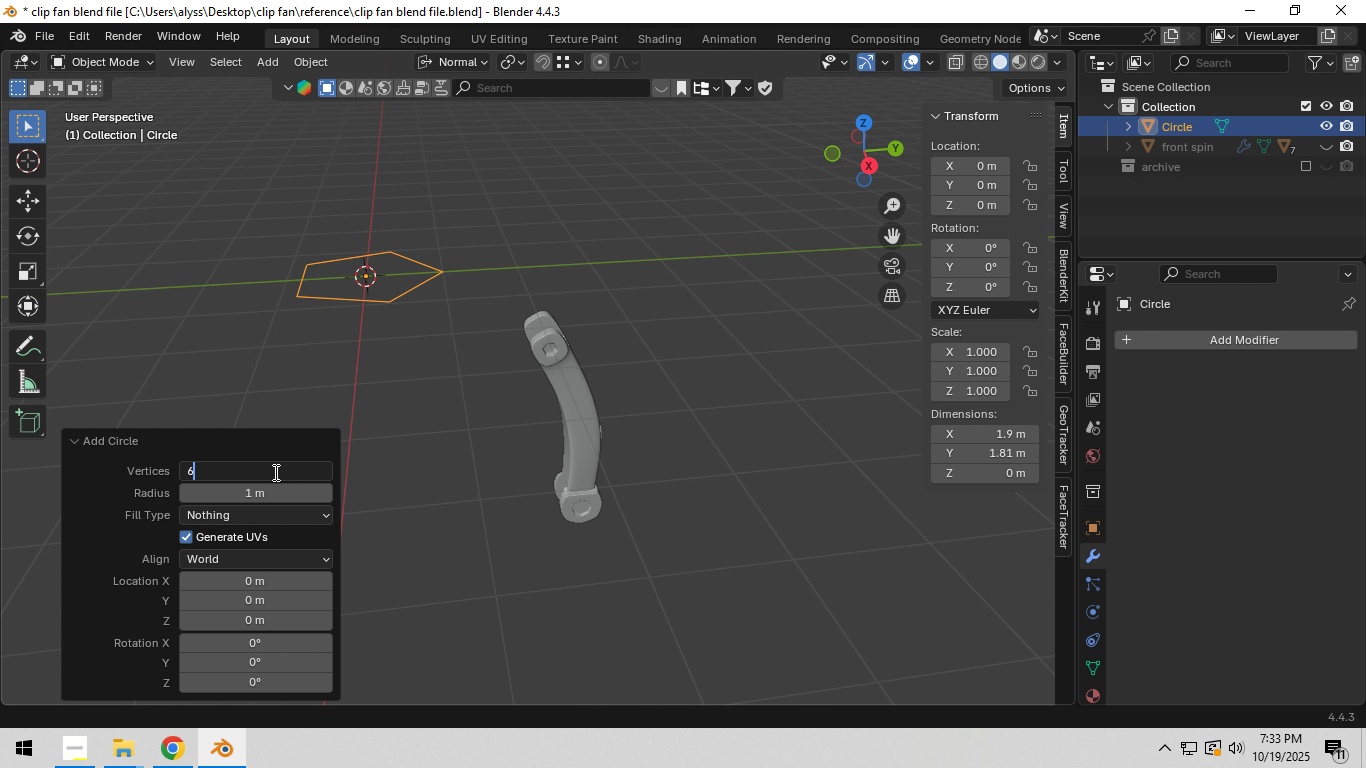 
key(Numpad6)
 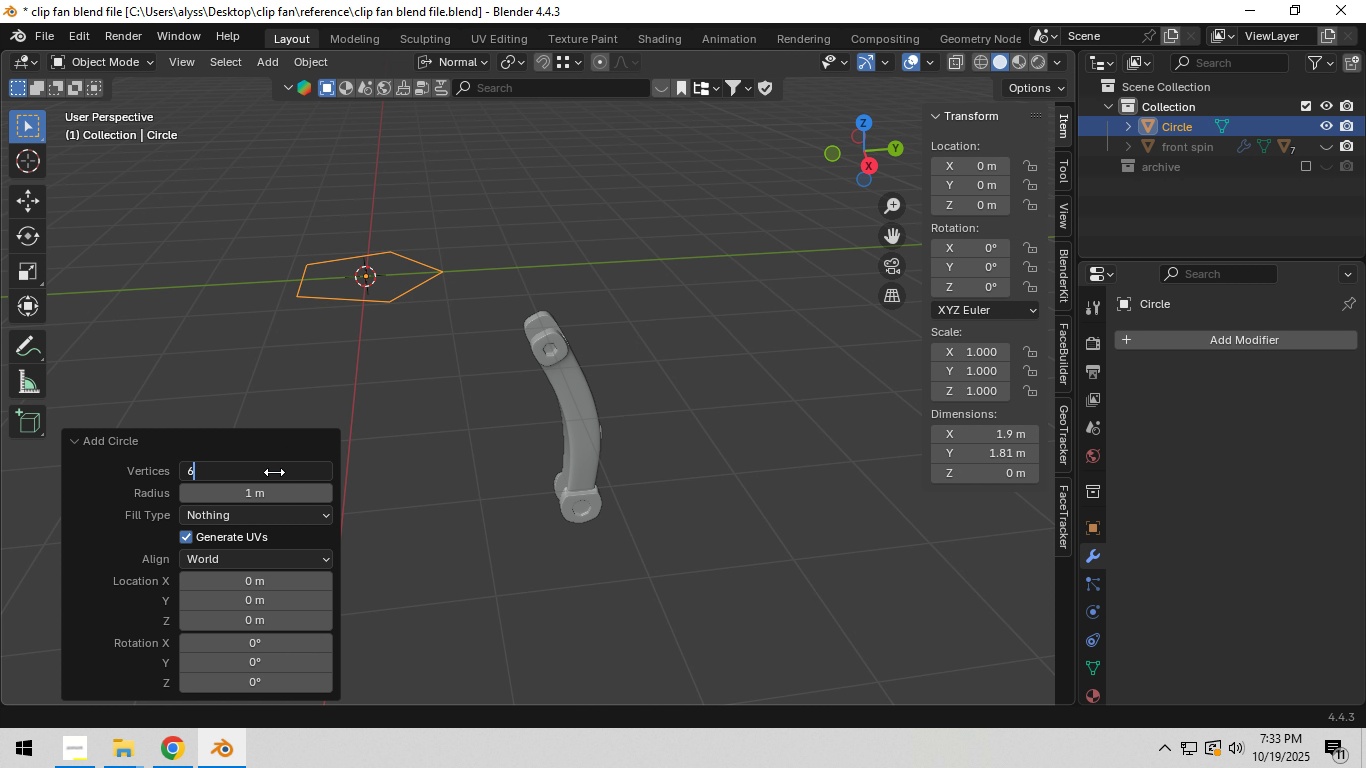 
key(NumpadEnter)
 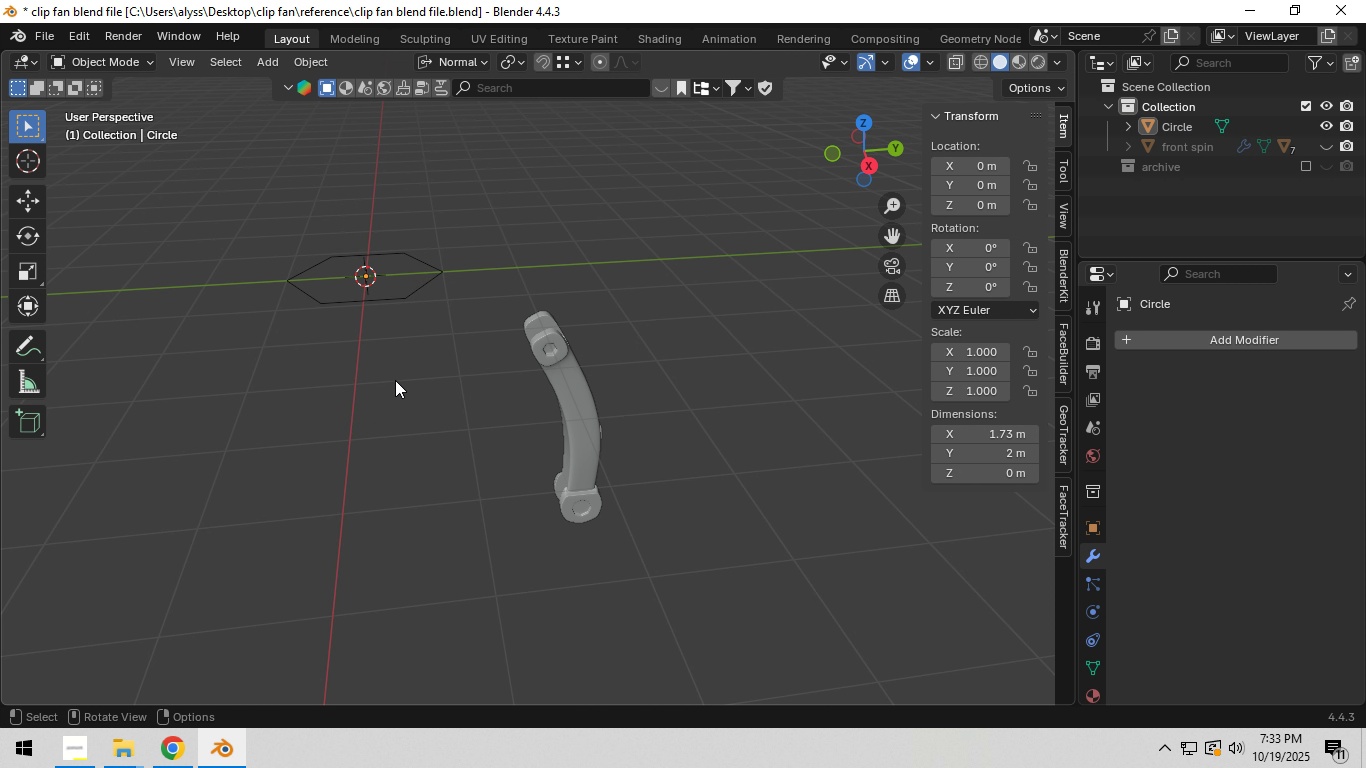 
left_click([395, 380])
 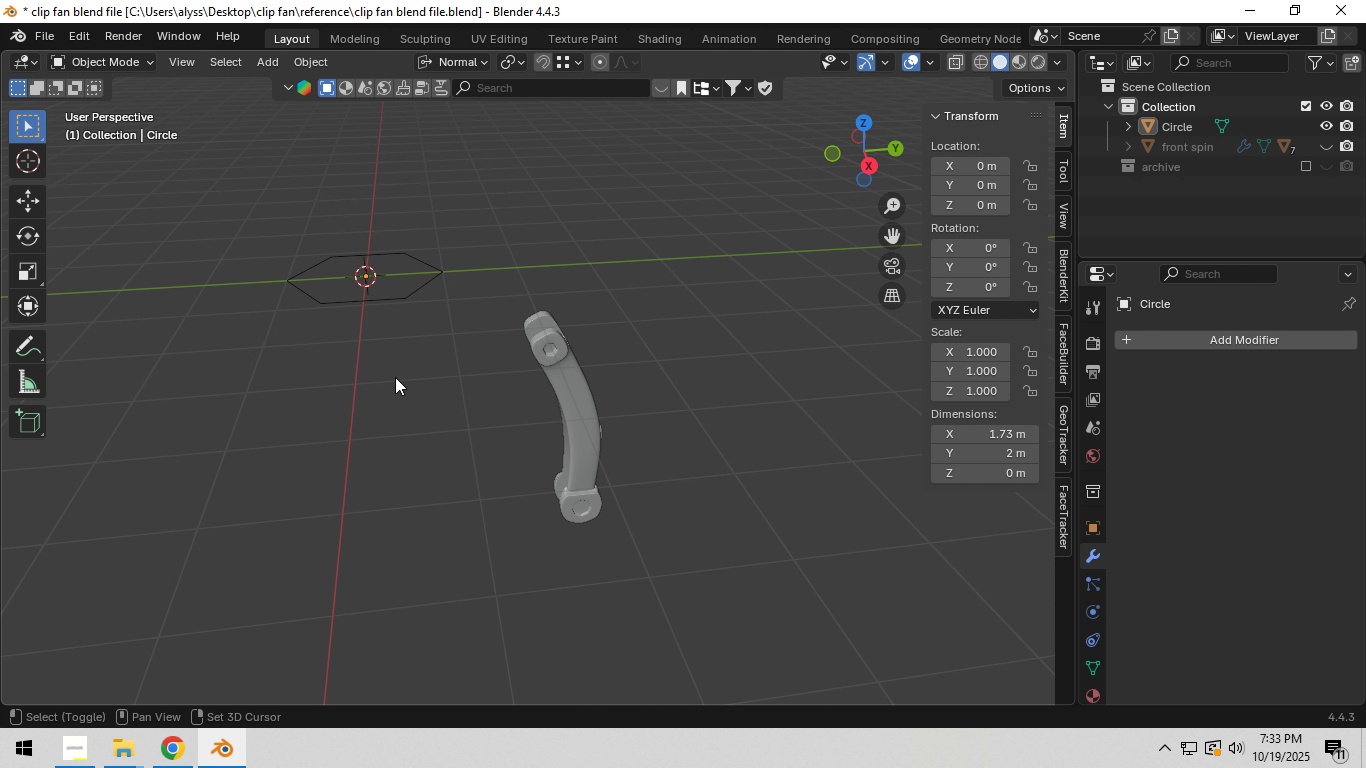 
hold_key(key=ShiftLeft, duration=0.38)
 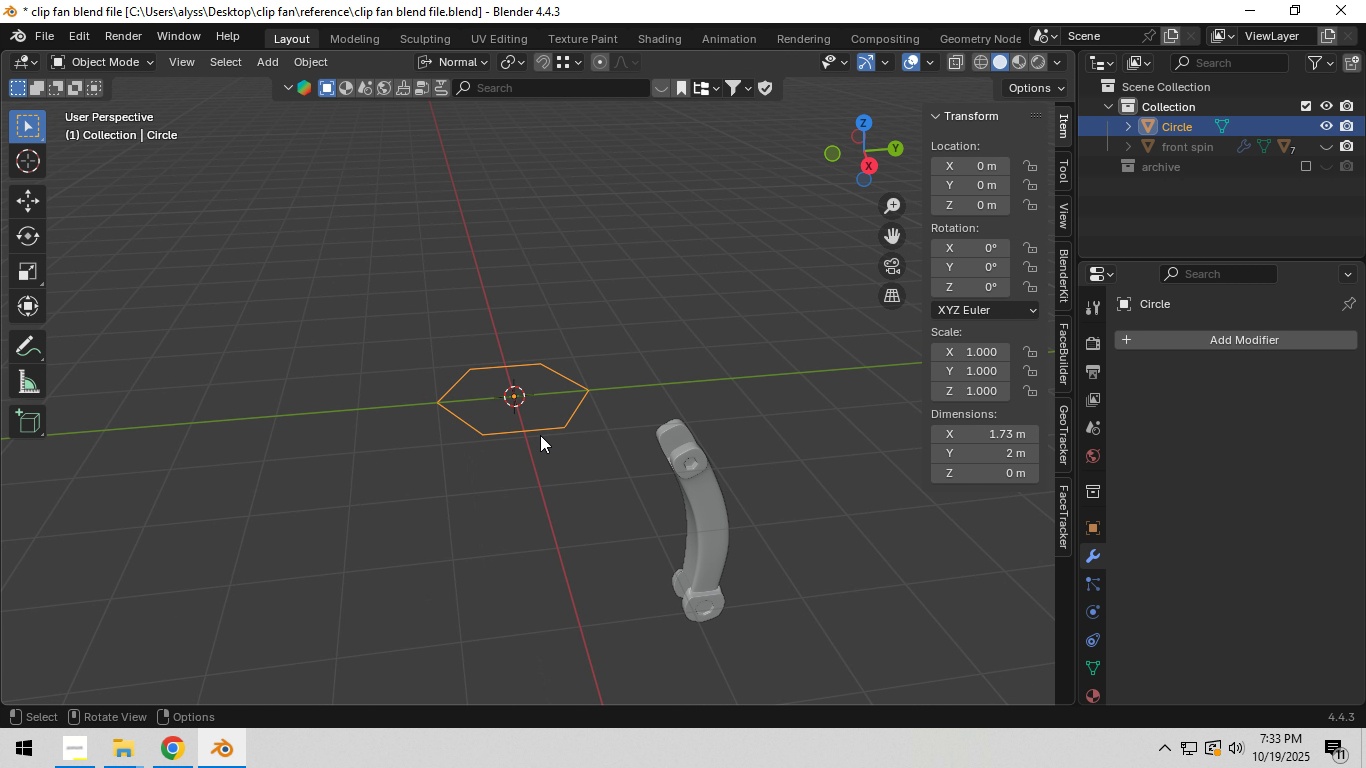 
left_click([540, 435])
 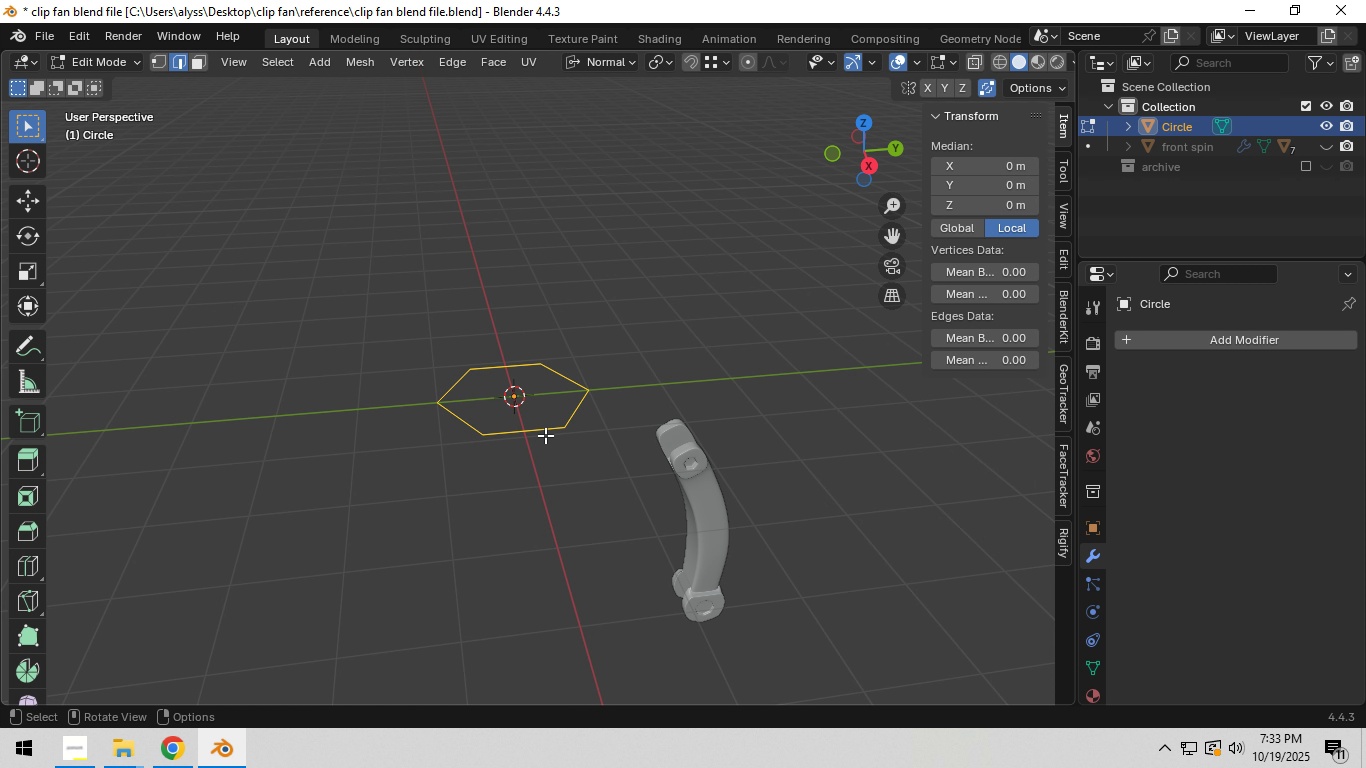 
key(Tab)
type(aez)
 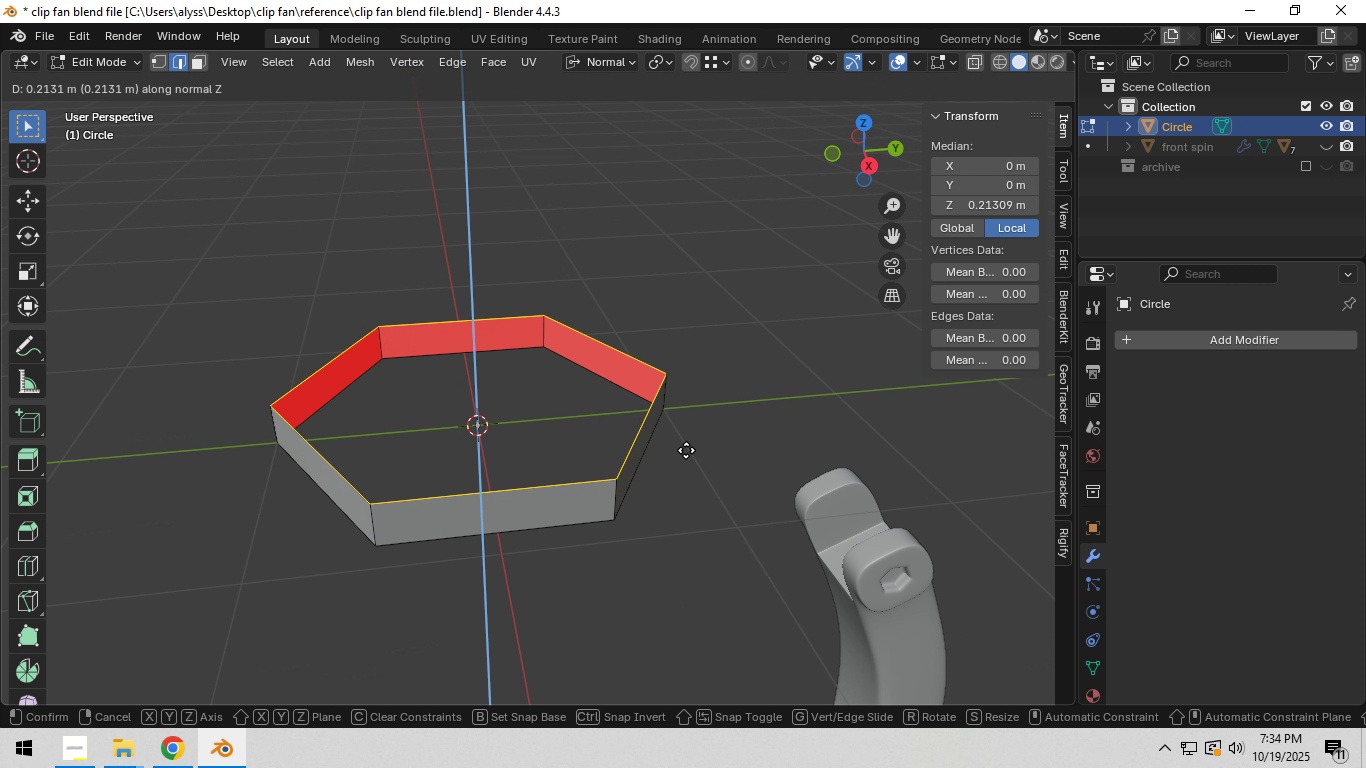 
scroll: coordinate [564, 463], scroll_direction: up, amount: 4.0
 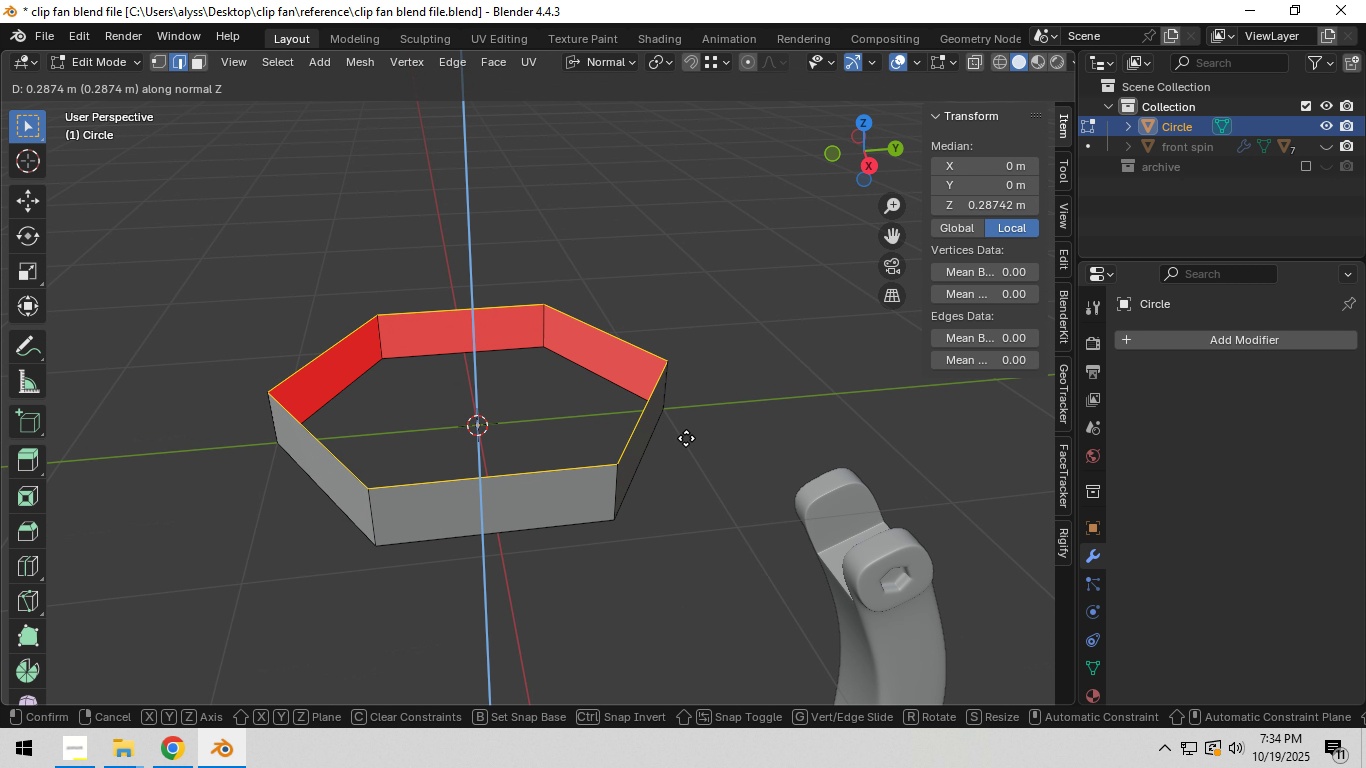 
left_click([686, 431])
 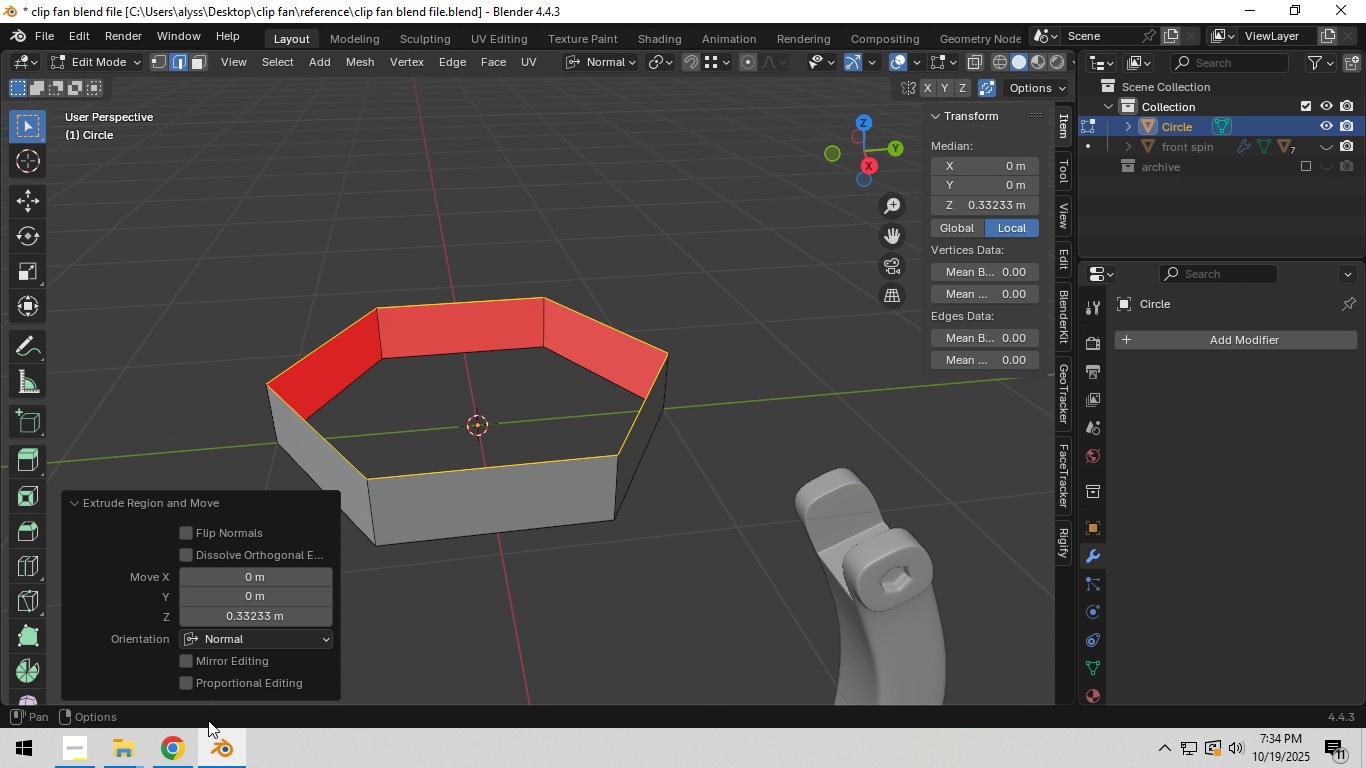 
mouse_move([218, 743])
 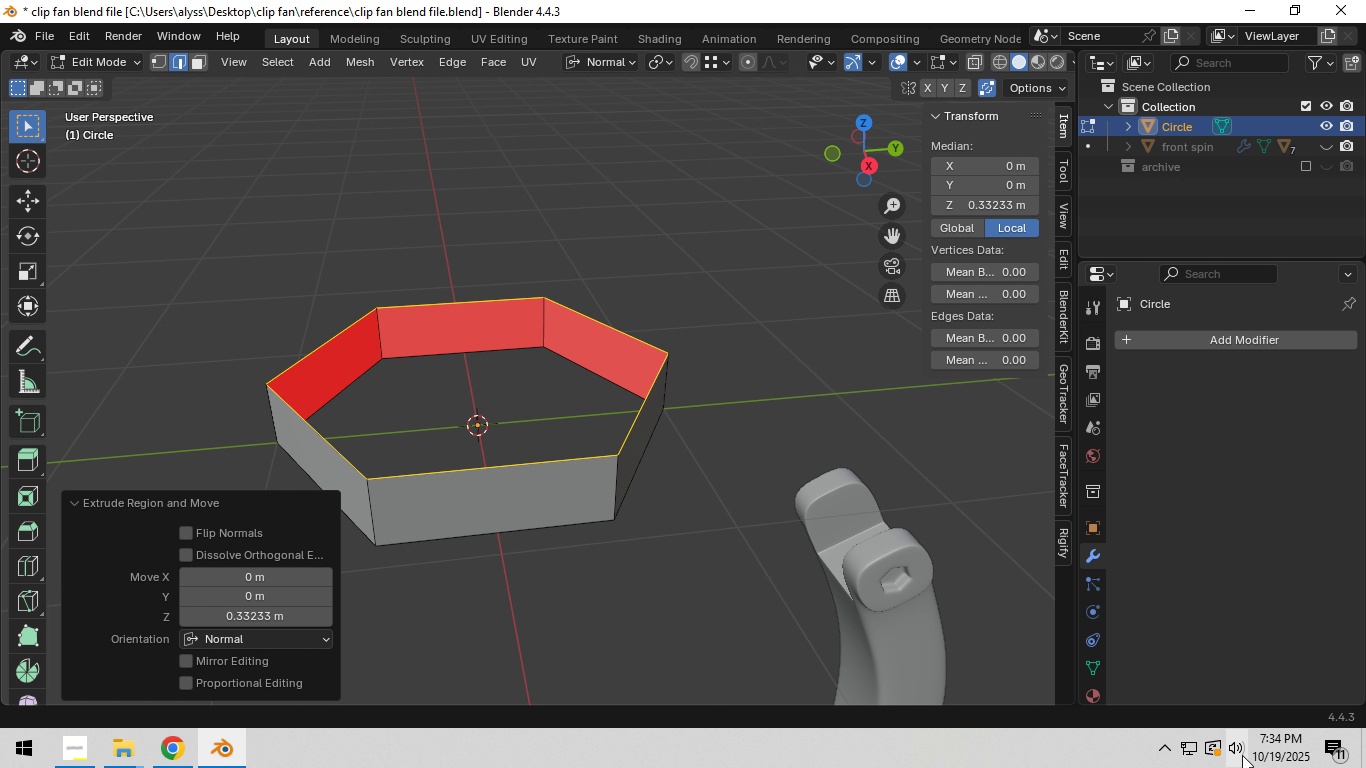 
left_click([1242, 755])
 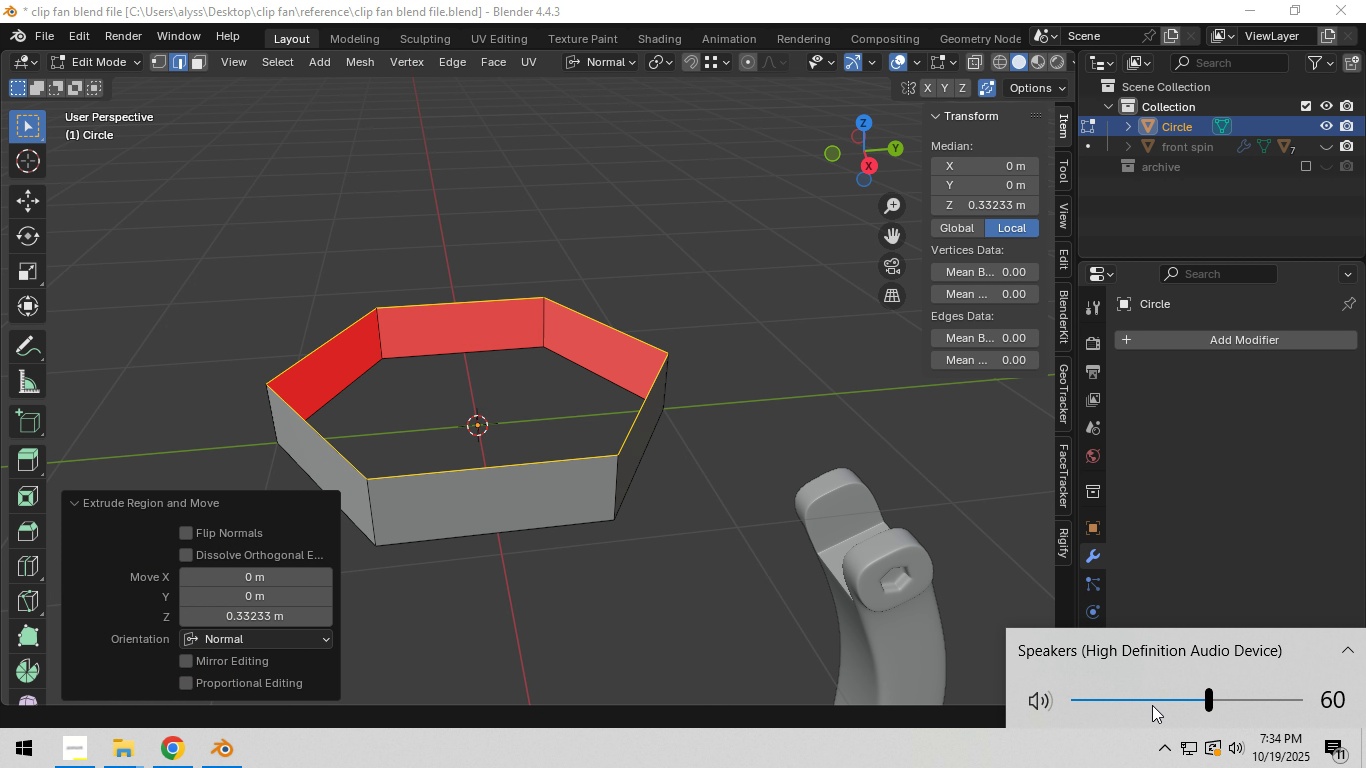 
left_click_drag(start_coordinate=[1149, 705], to_coordinate=[999, 710])
 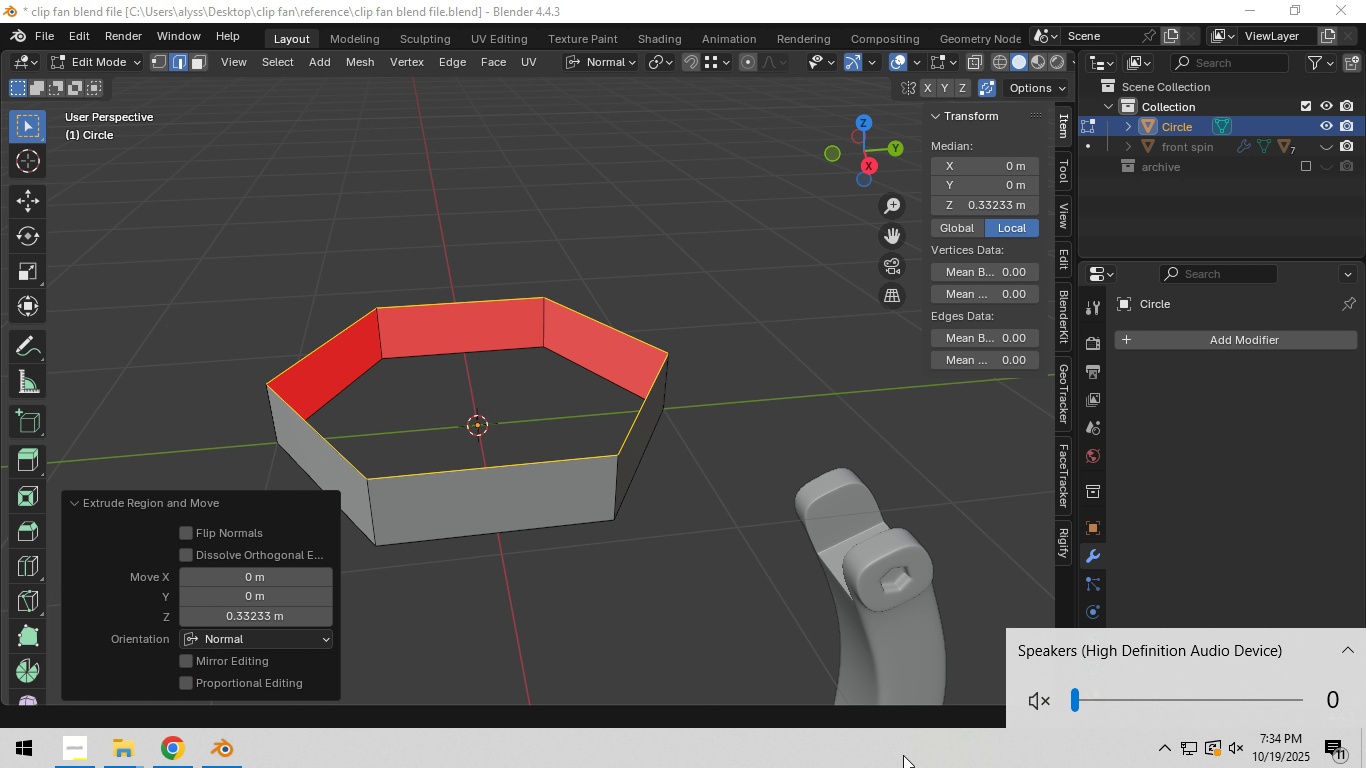 
left_click([903, 755])
 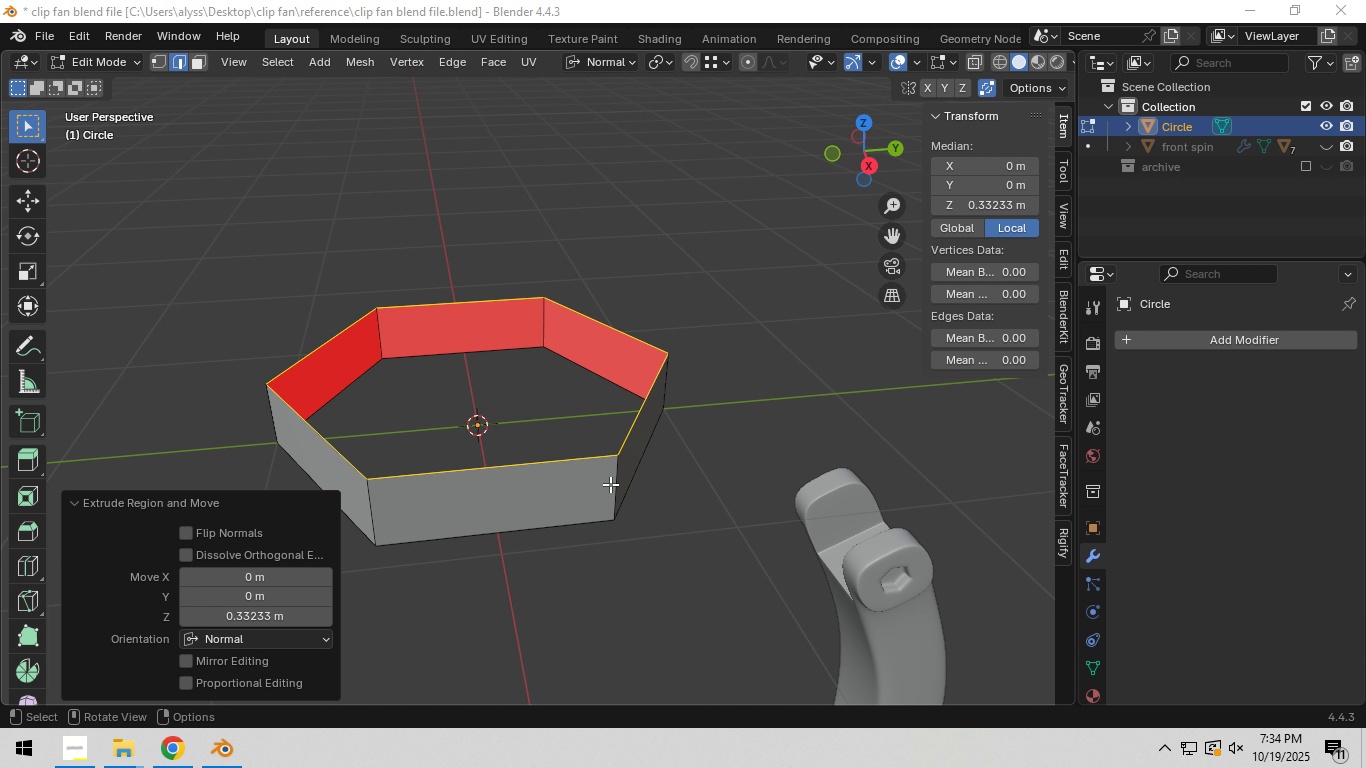 
type(gz)
 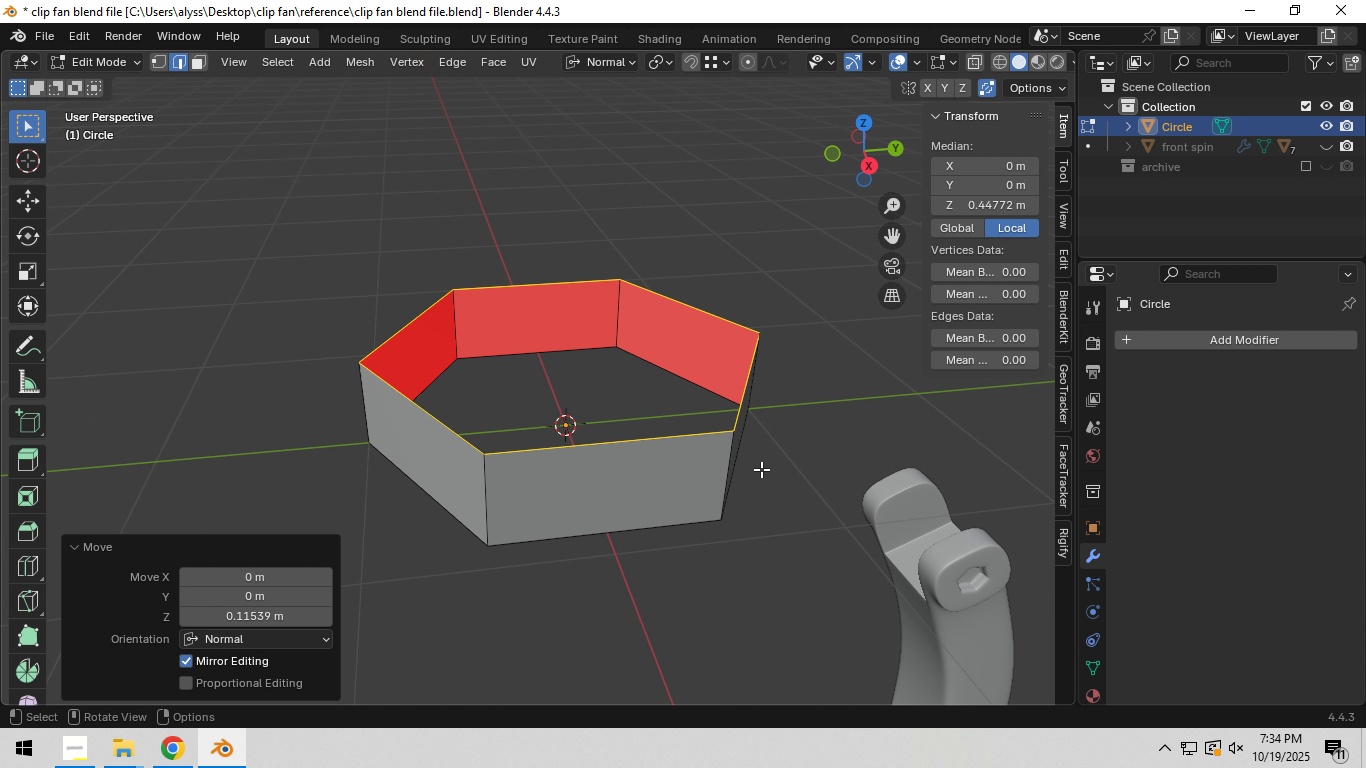 
left_click([761, 469])
 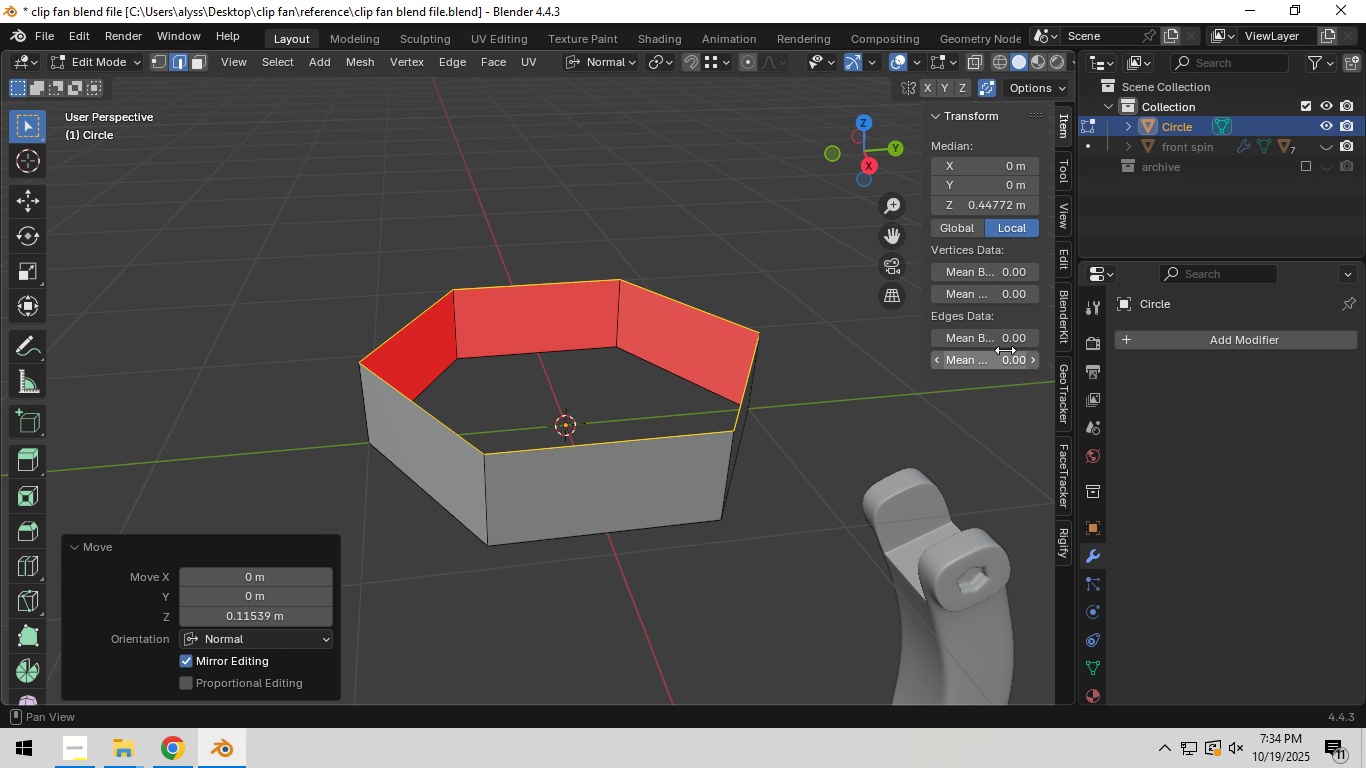 
scroll: coordinate [809, 429], scroll_direction: down, amount: 3.0
 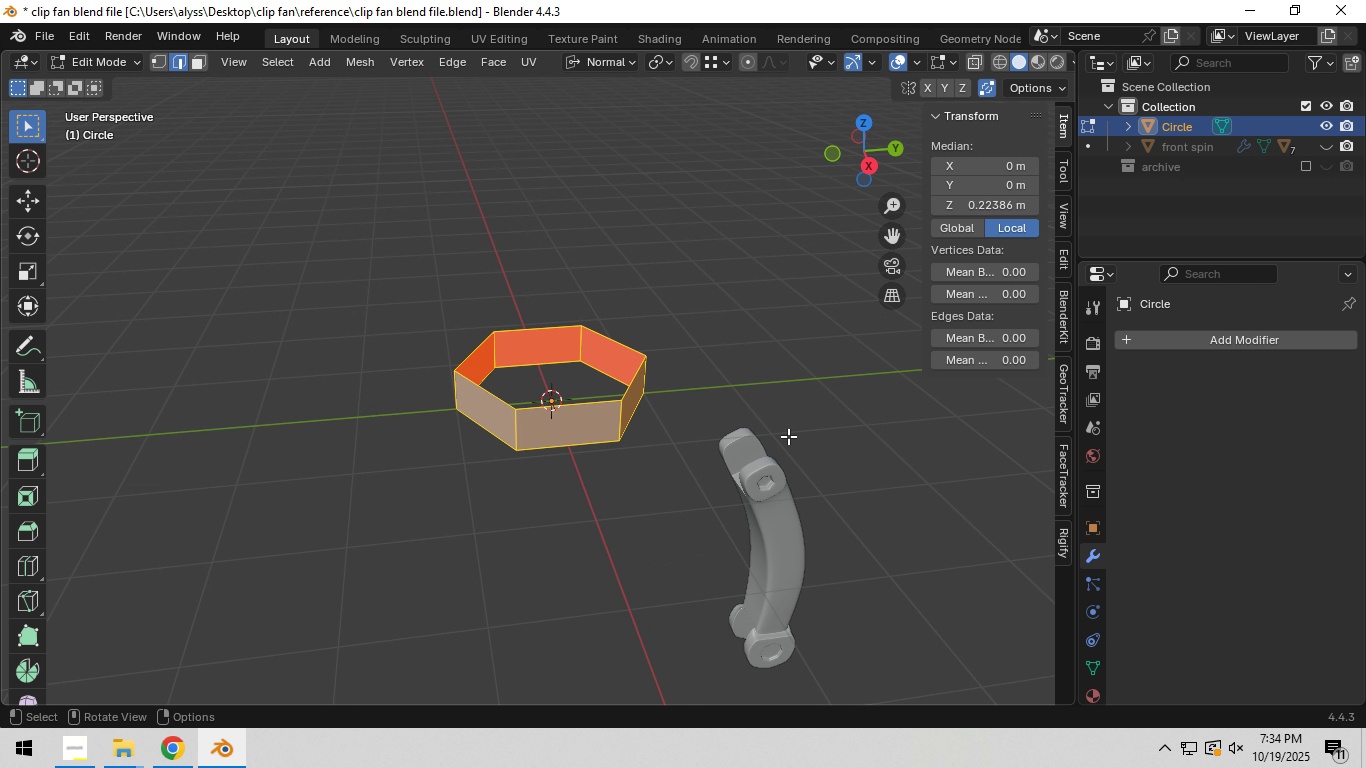 
type(agy)
 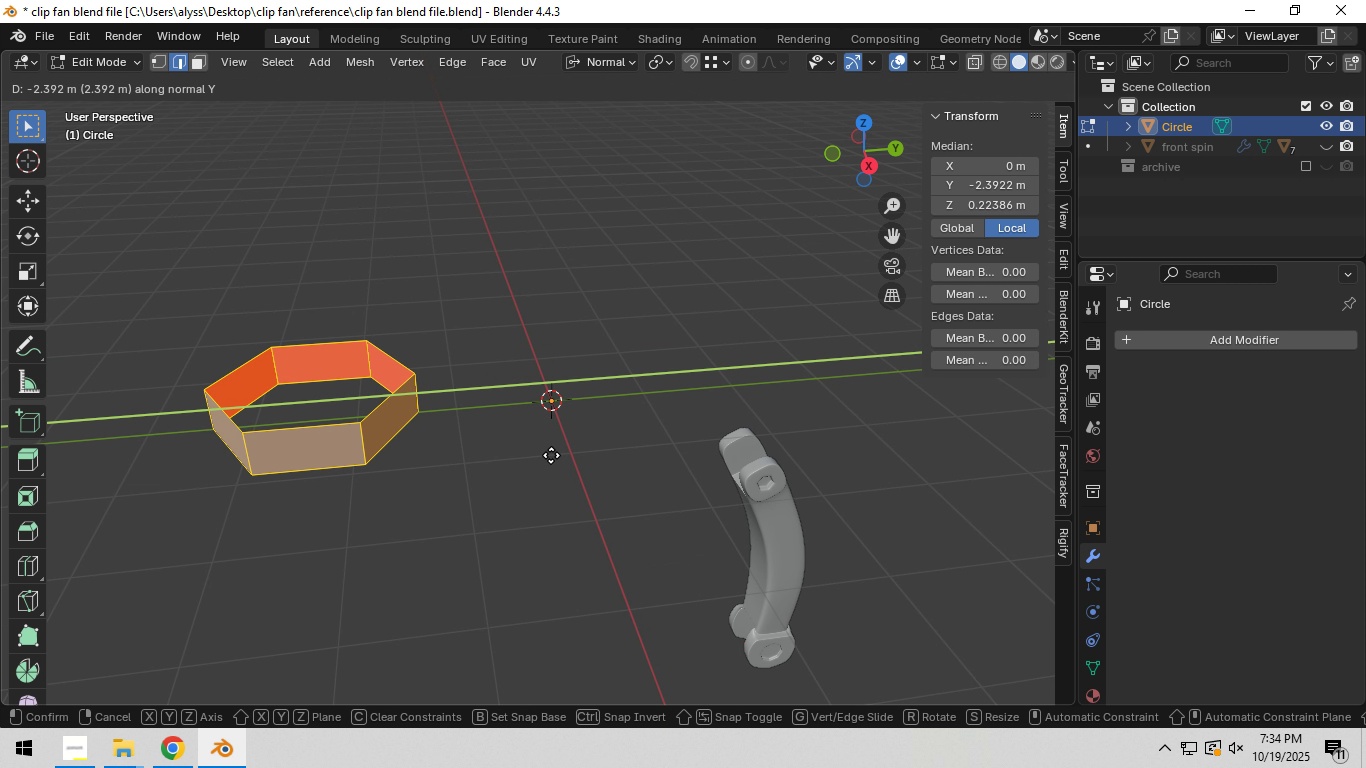 
left_click([551, 455])
 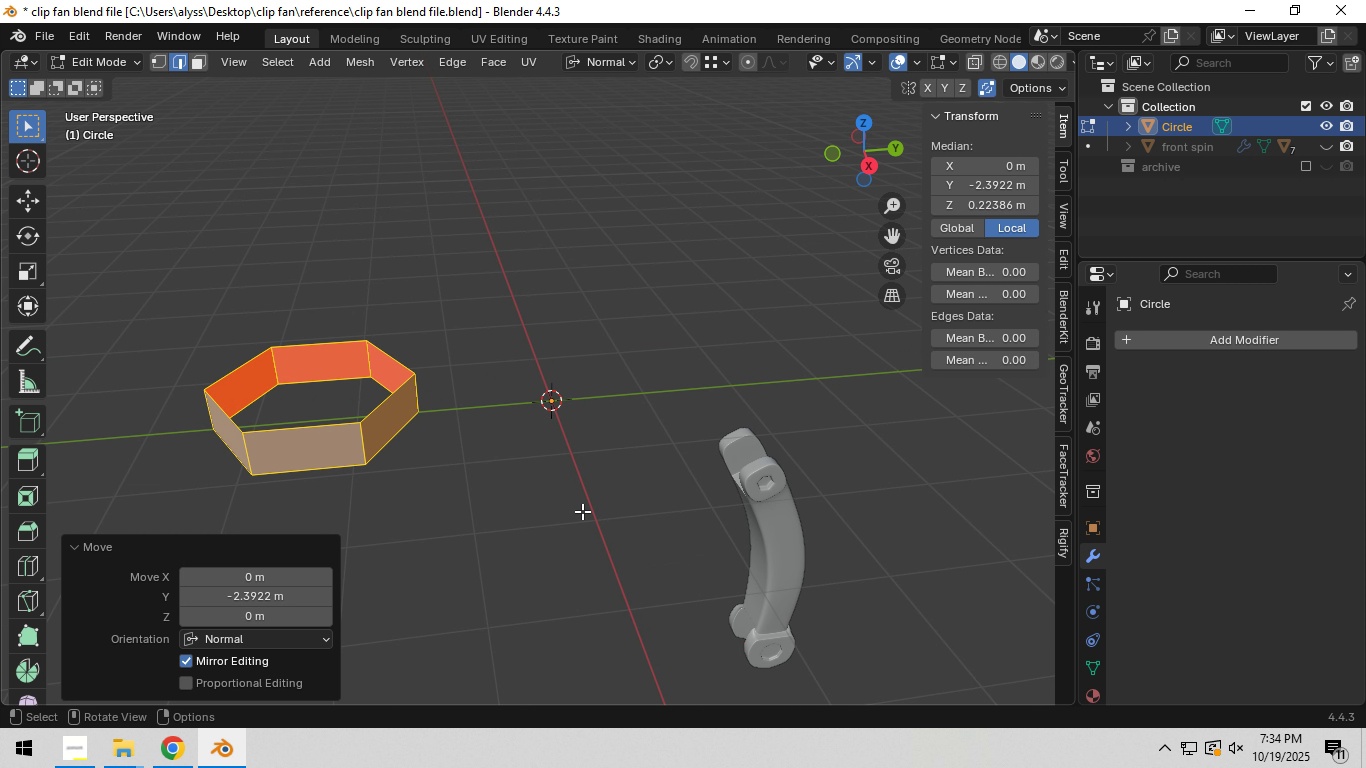 
key(Tab)
 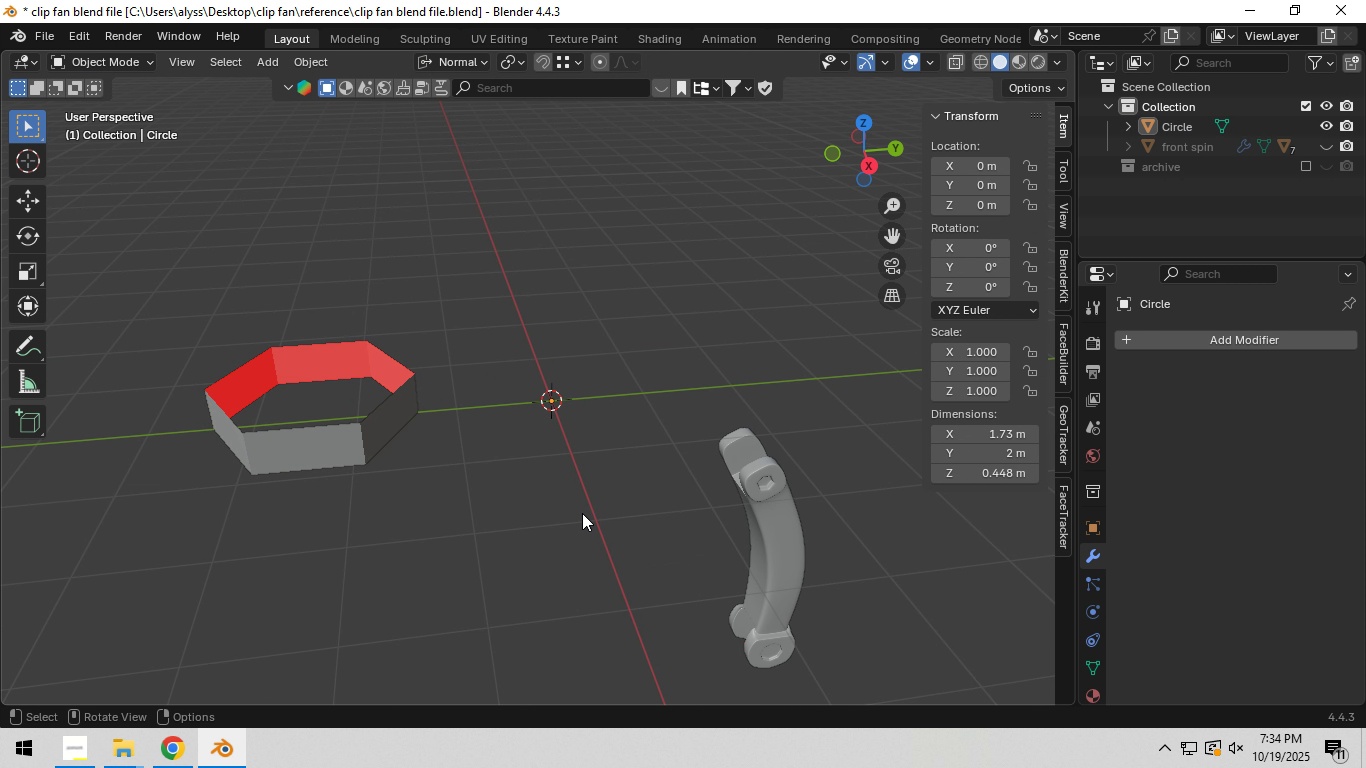 
left_click([582, 513])
 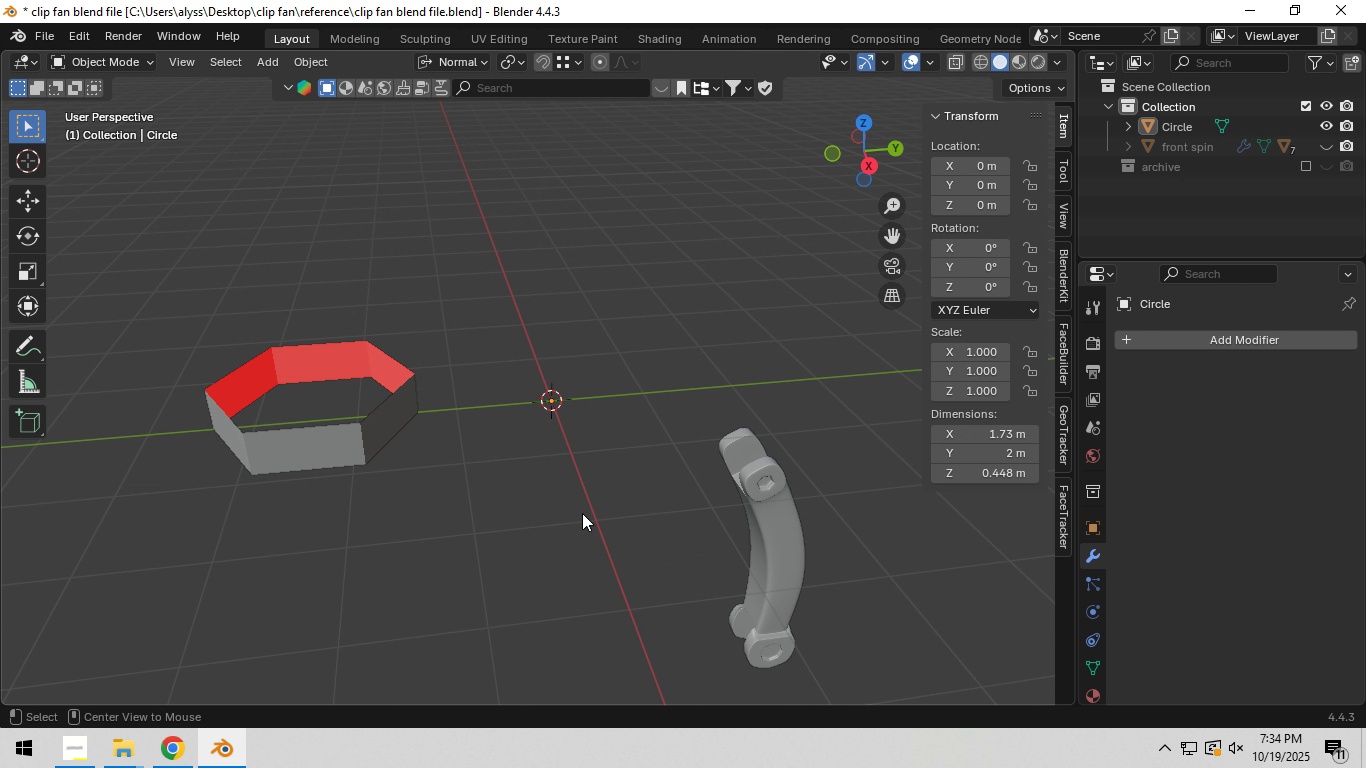 
key(Alt+H)
 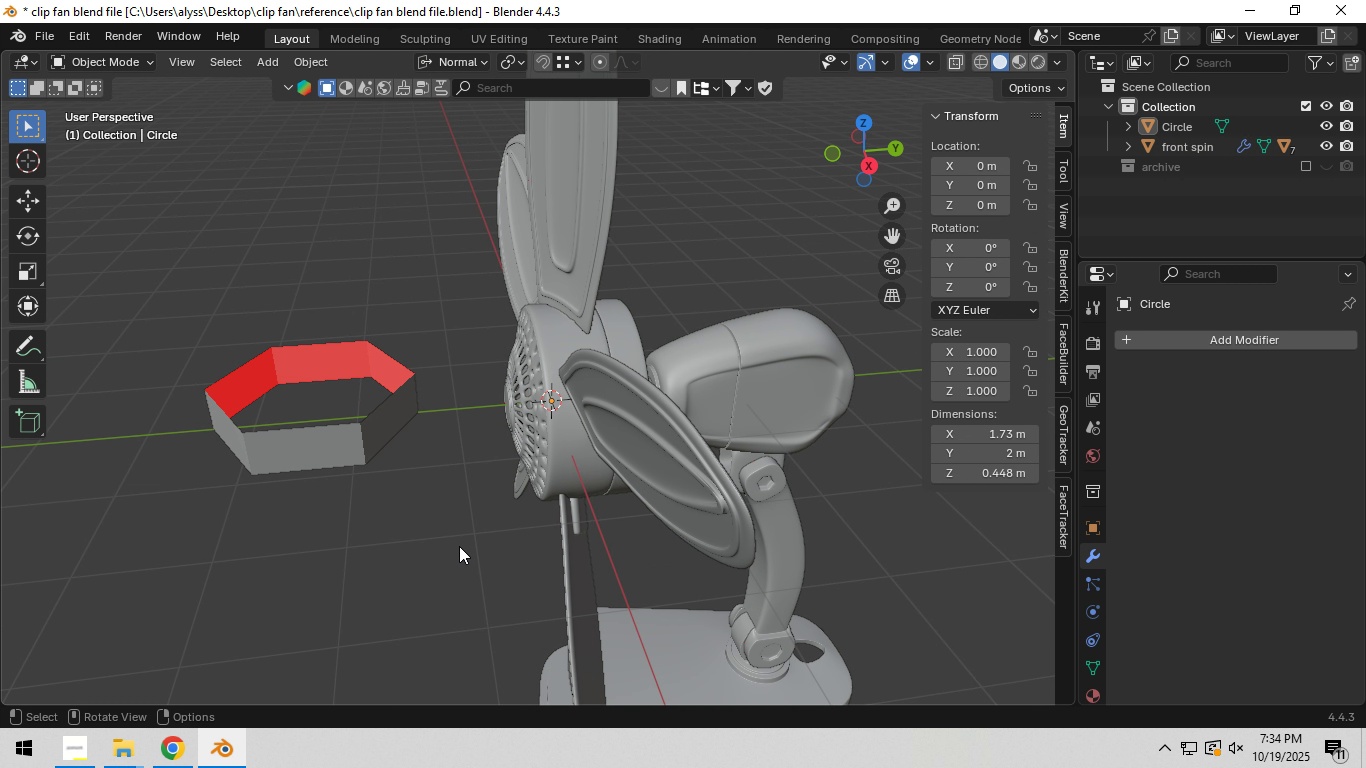 
hold_key(key=ShiftLeft, duration=0.3)
 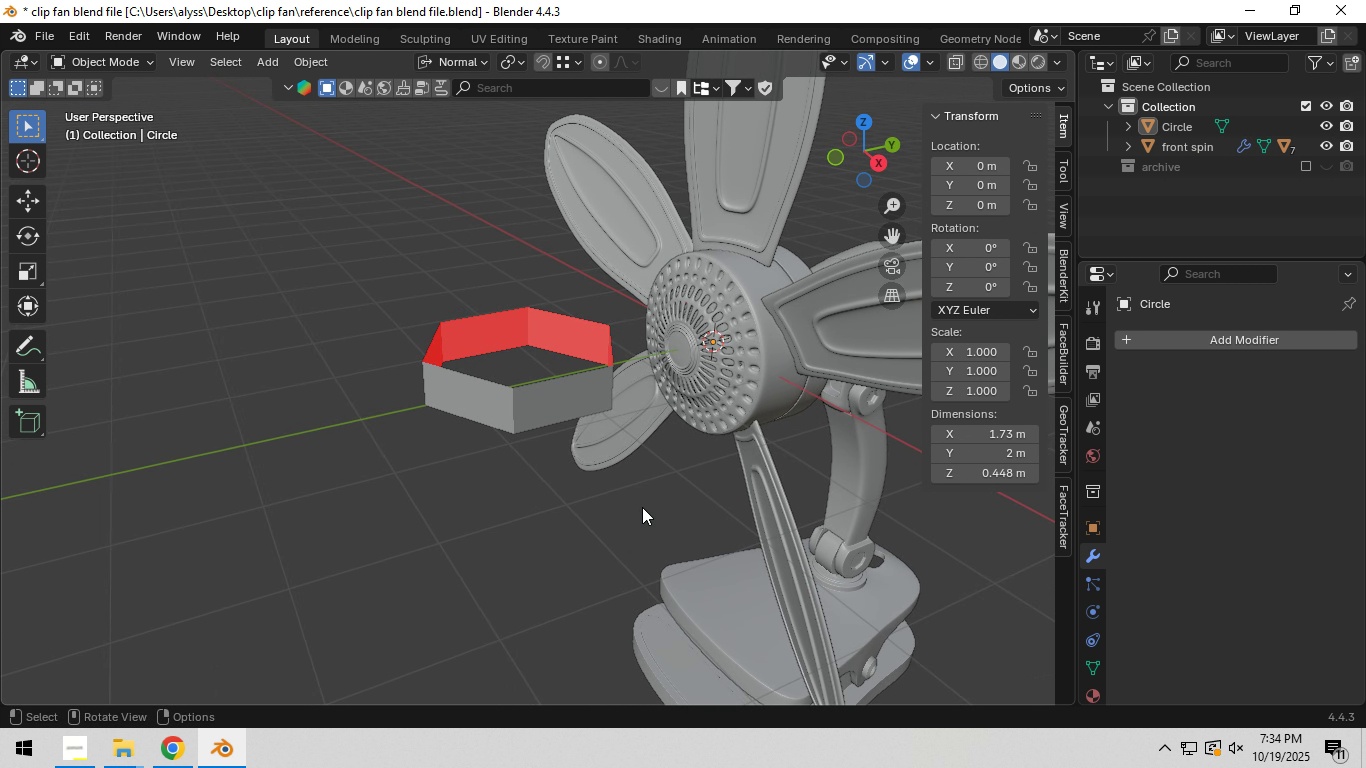 
key(Shift+ShiftLeft)
 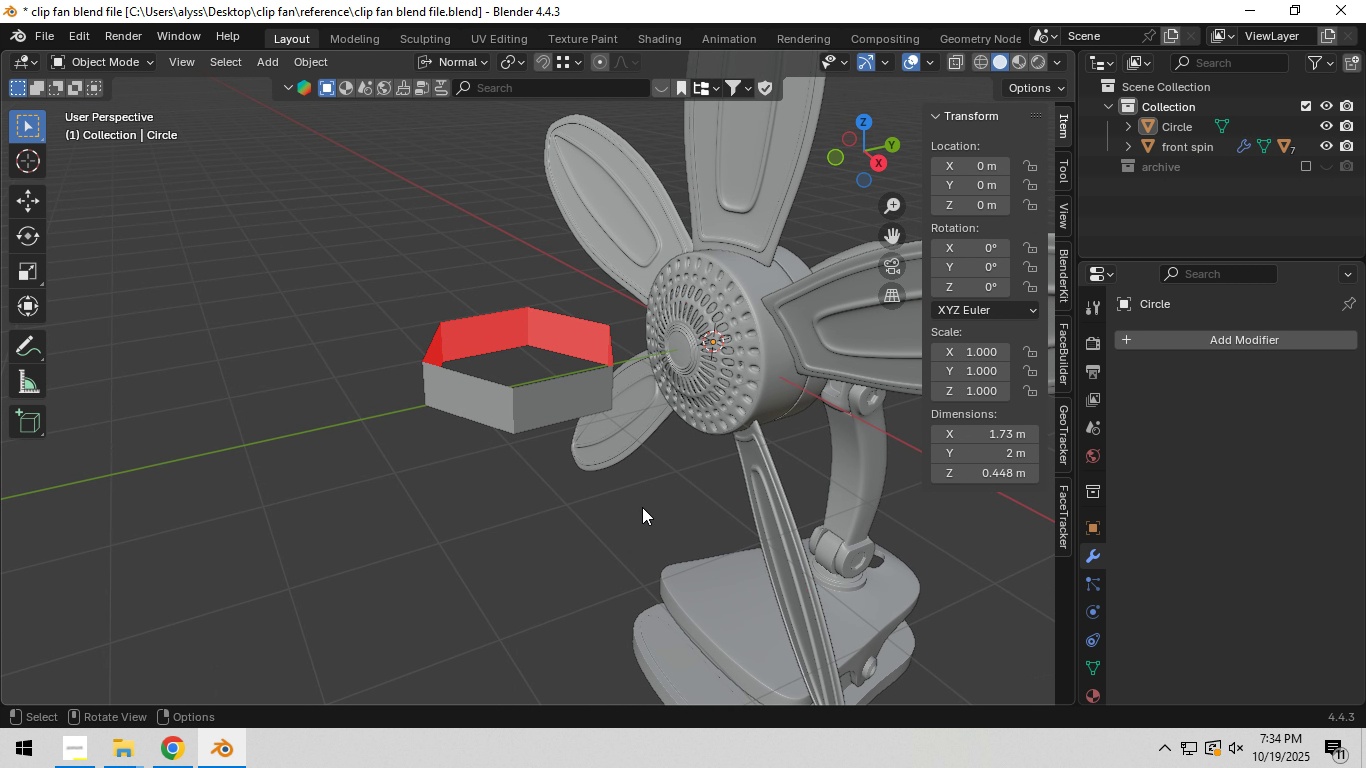 
scroll: coordinate [642, 507], scroll_direction: up, amount: 4.0
 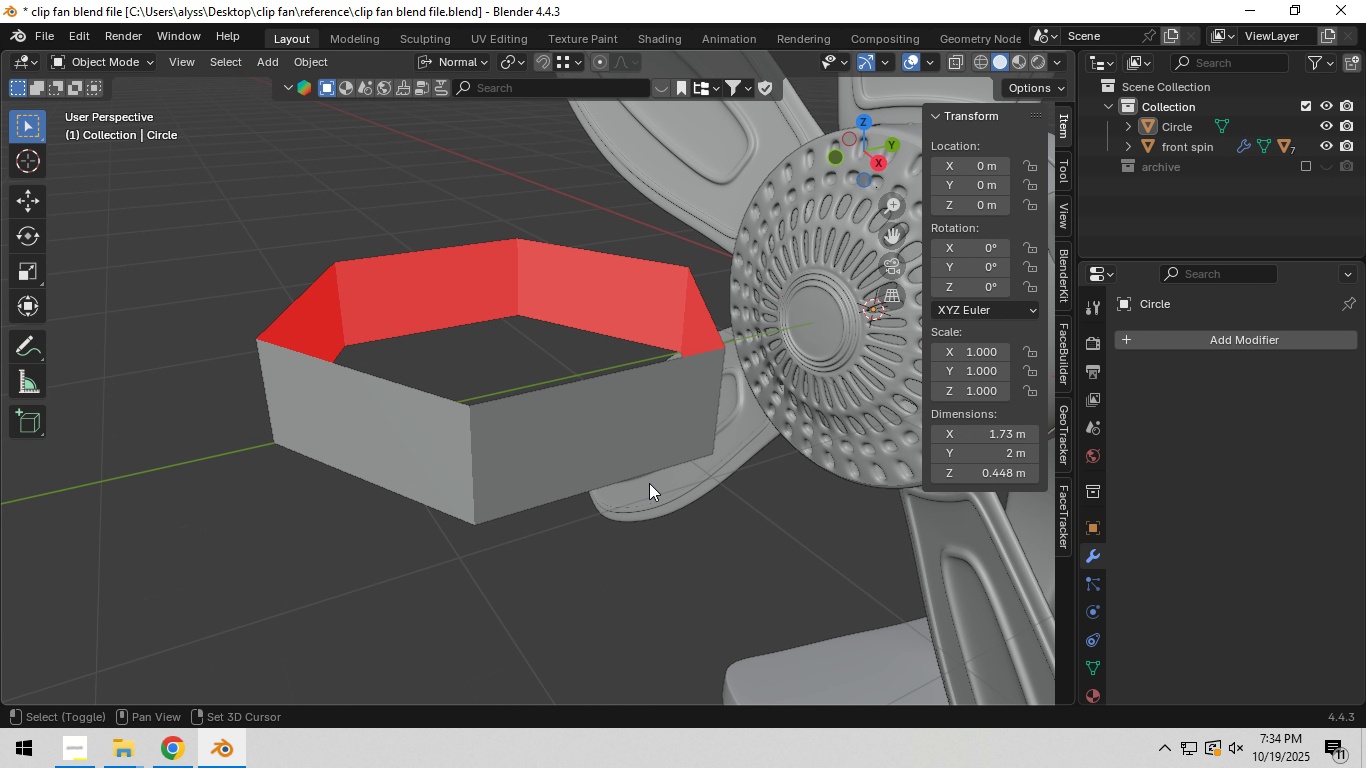 
hold_key(key=ShiftLeft, duration=0.56)
 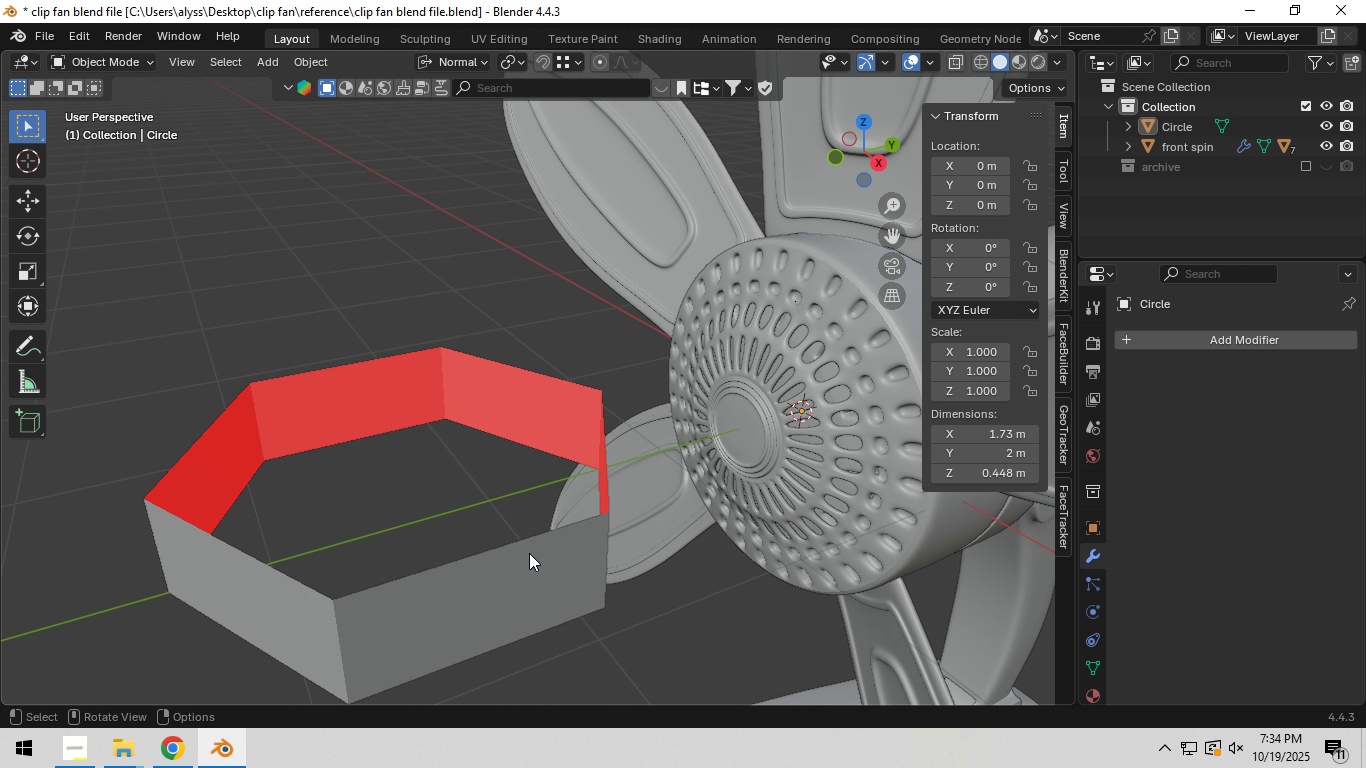 
left_click([528, 553])
 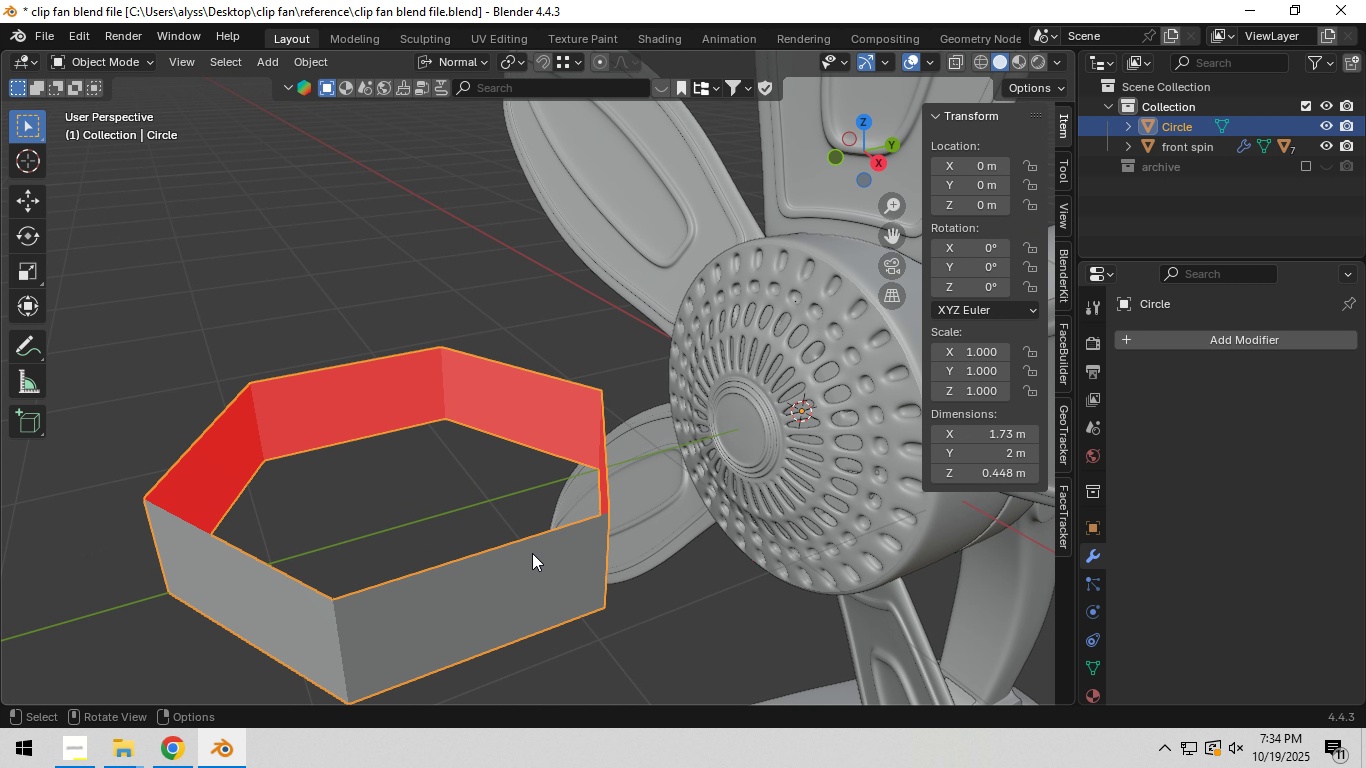 
key(Tab)
 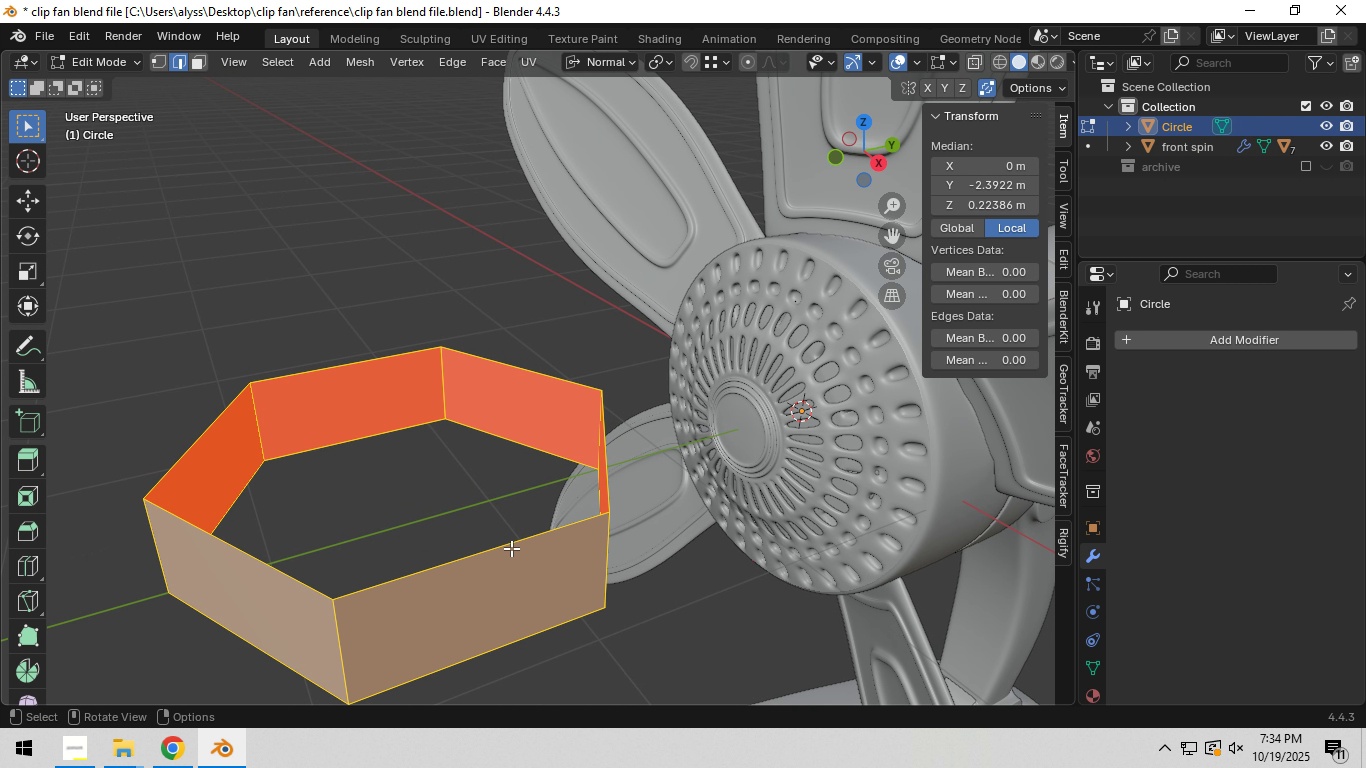 
left_click([511, 548])
 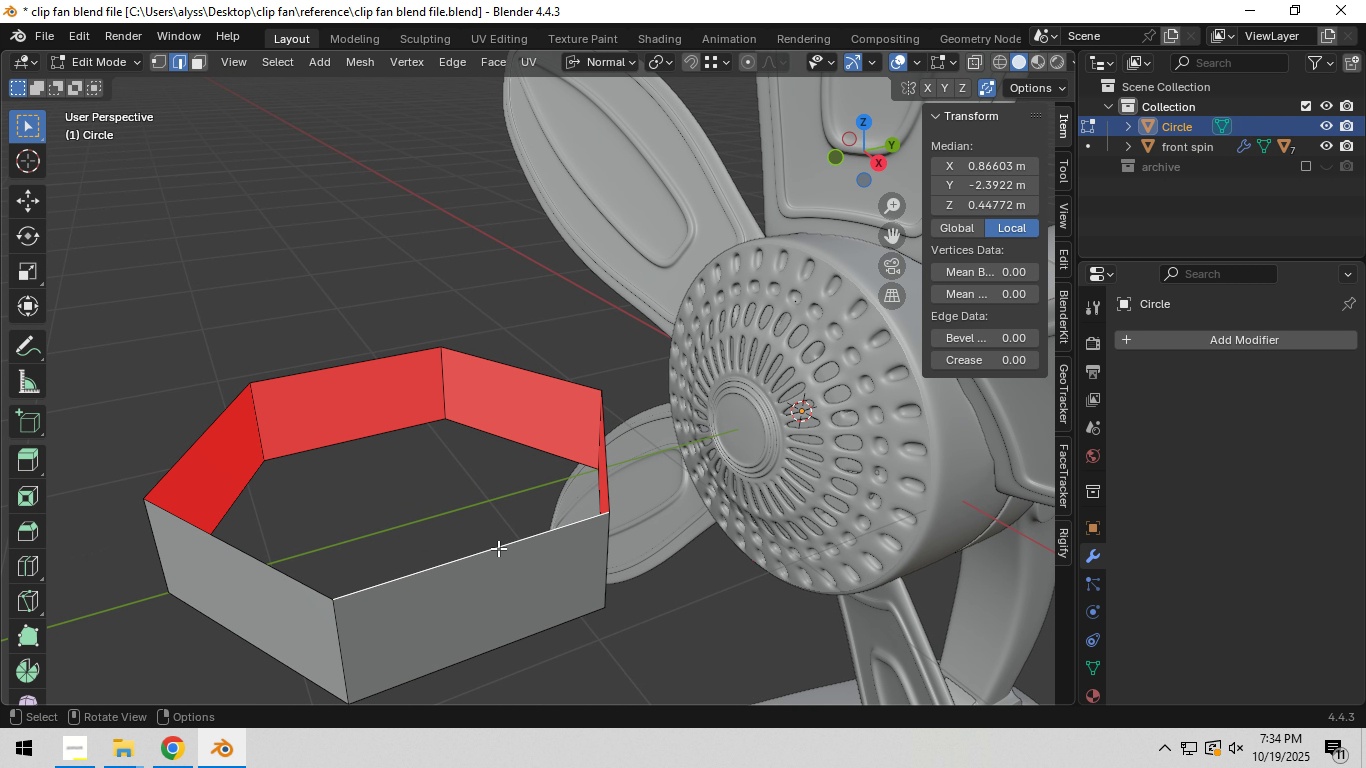 
hold_key(key=AltLeft, duration=0.49)
left_click([488, 549])
 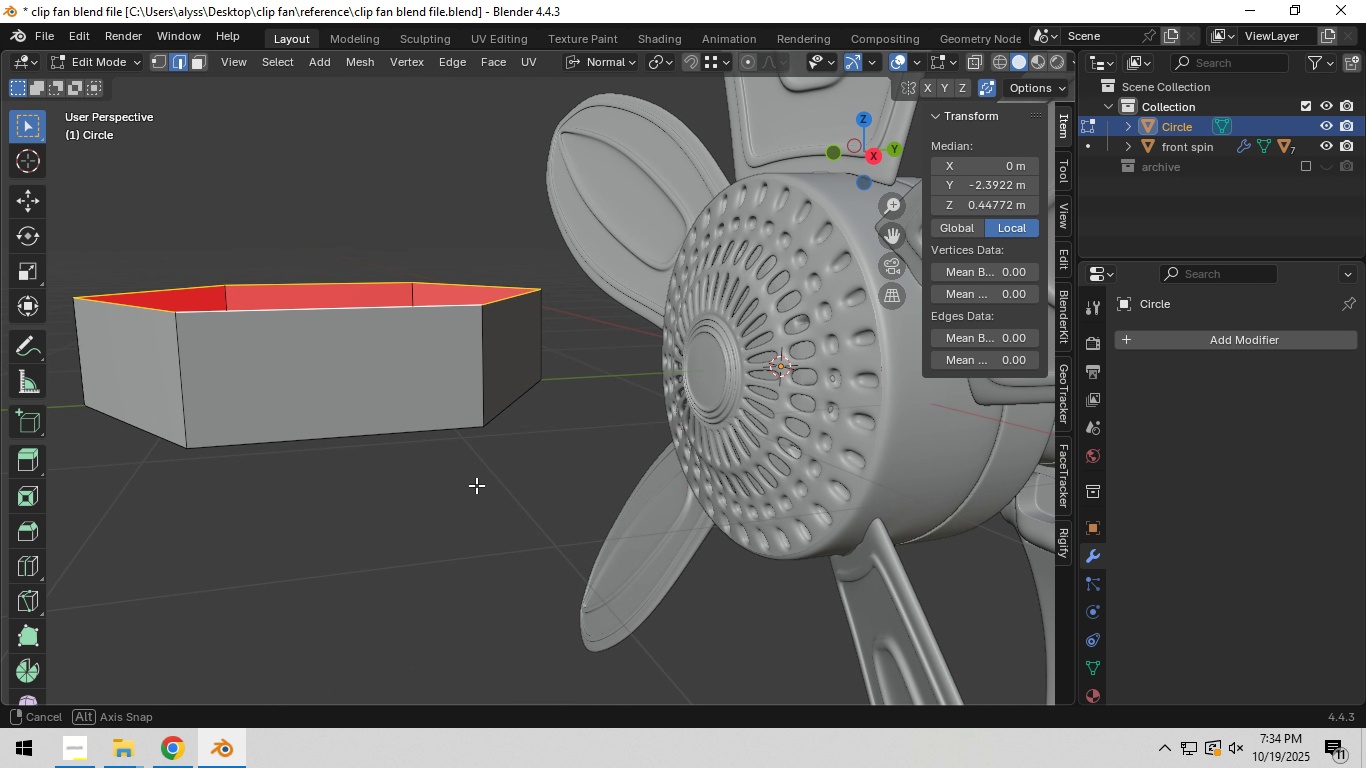 
hold_key(key=AltLeft, duration=1.08)
hold_key(key=ShiftLeft, duration=0.78)
left_click([393, 429])
 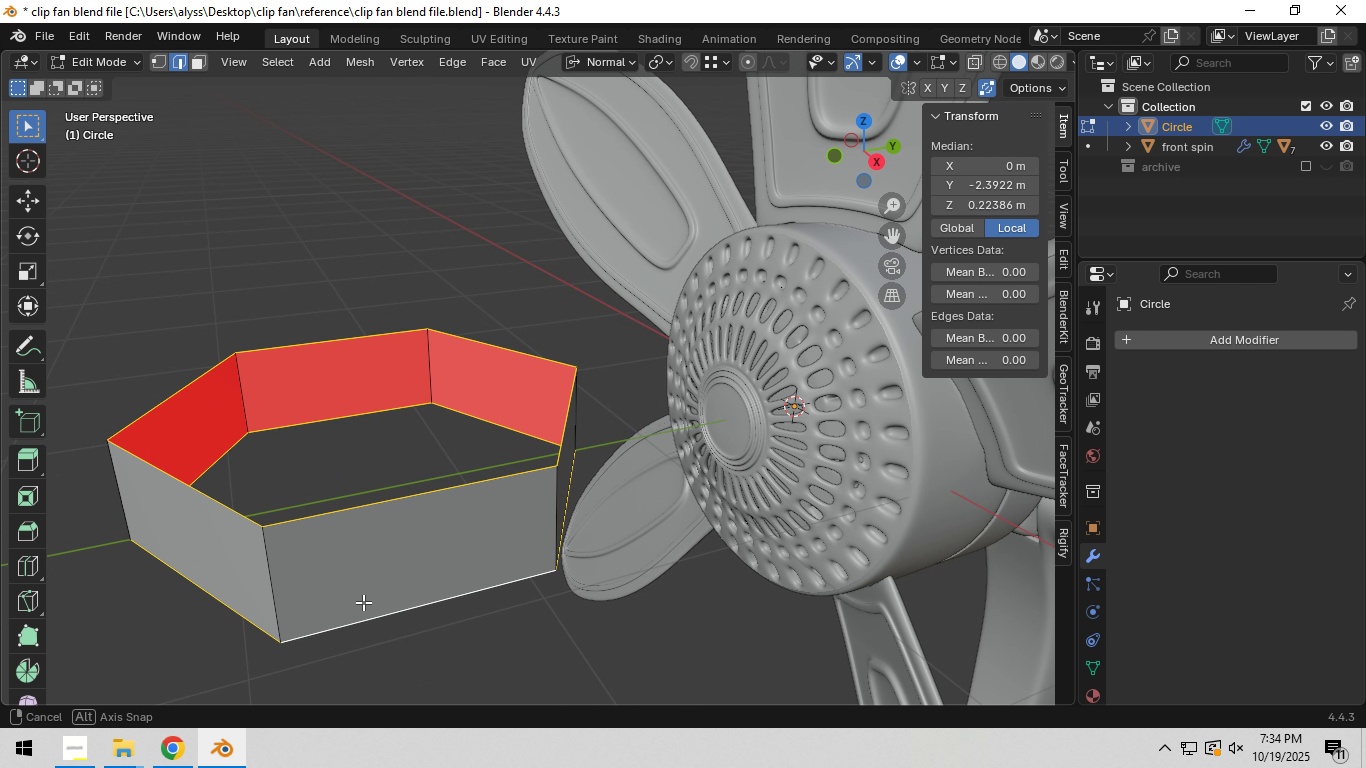 
scroll: coordinate [392, 603], scroll_direction: up, amount: 1.0
 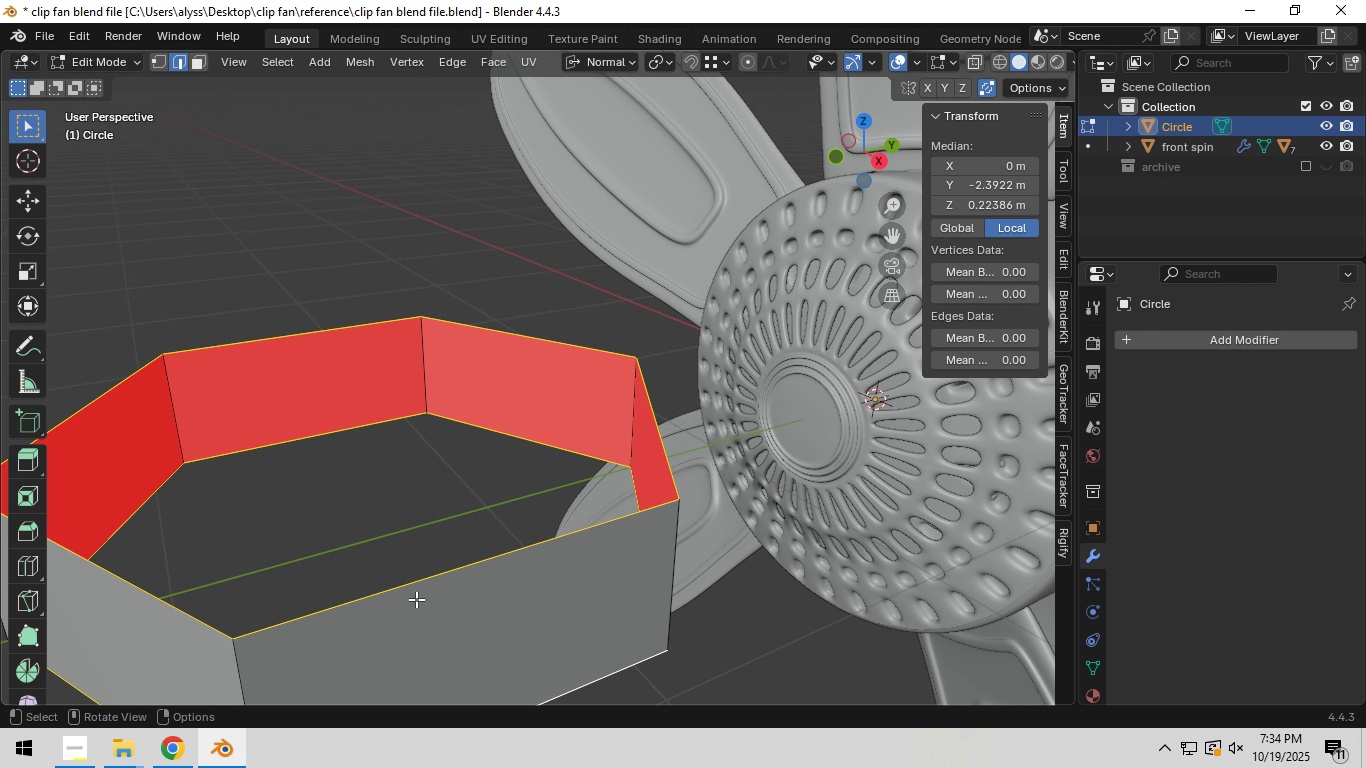 
scroll: coordinate [417, 598], scroll_direction: down, amount: 1.0
 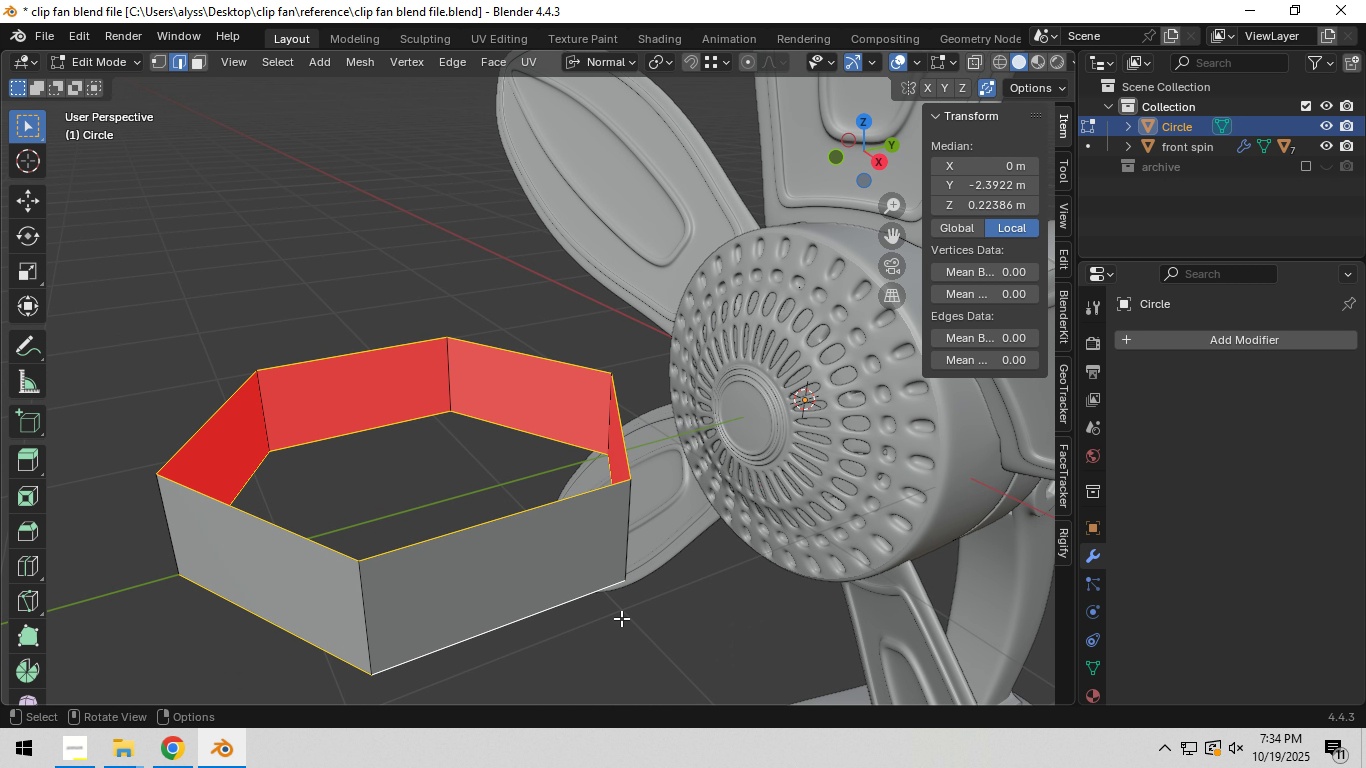 
hold_key(key=AltLeft, duration=0.67)
left_click([507, 528])
 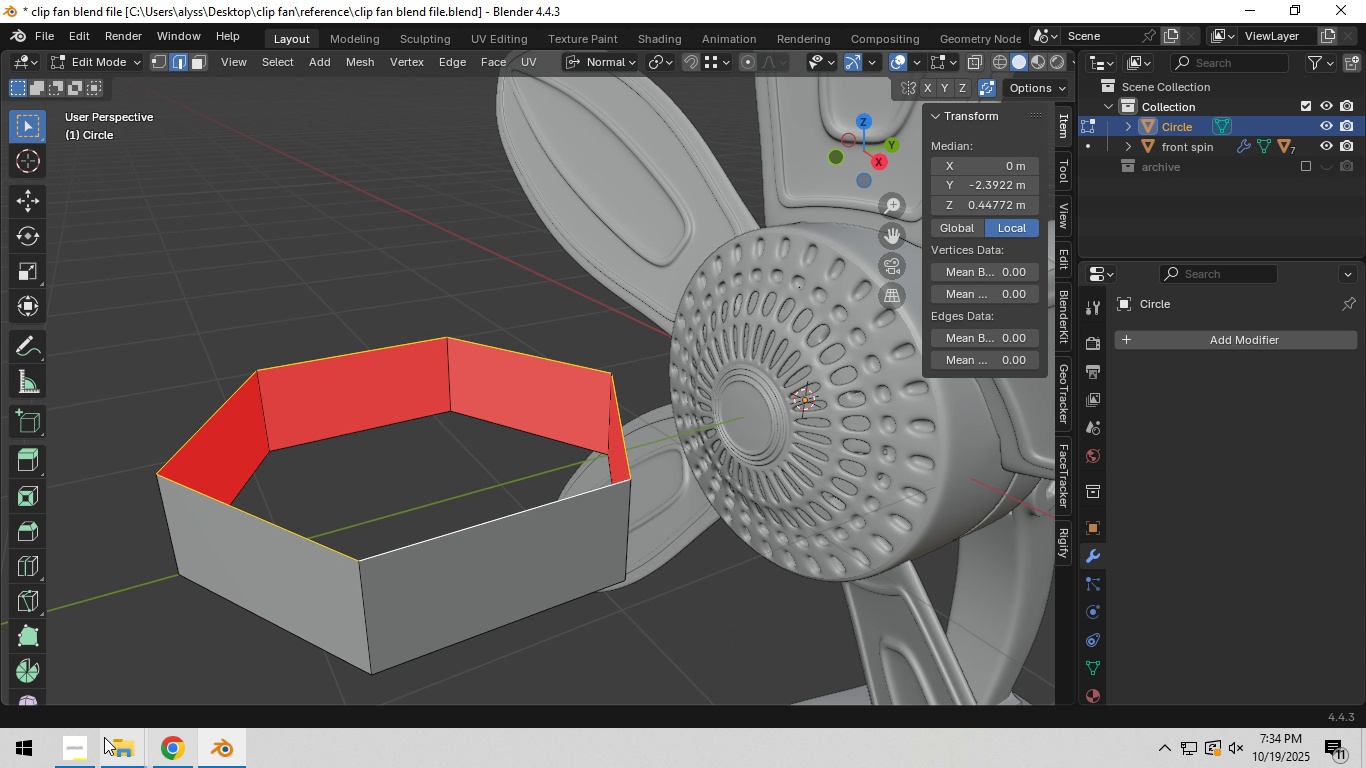 
left_click([84, 740])